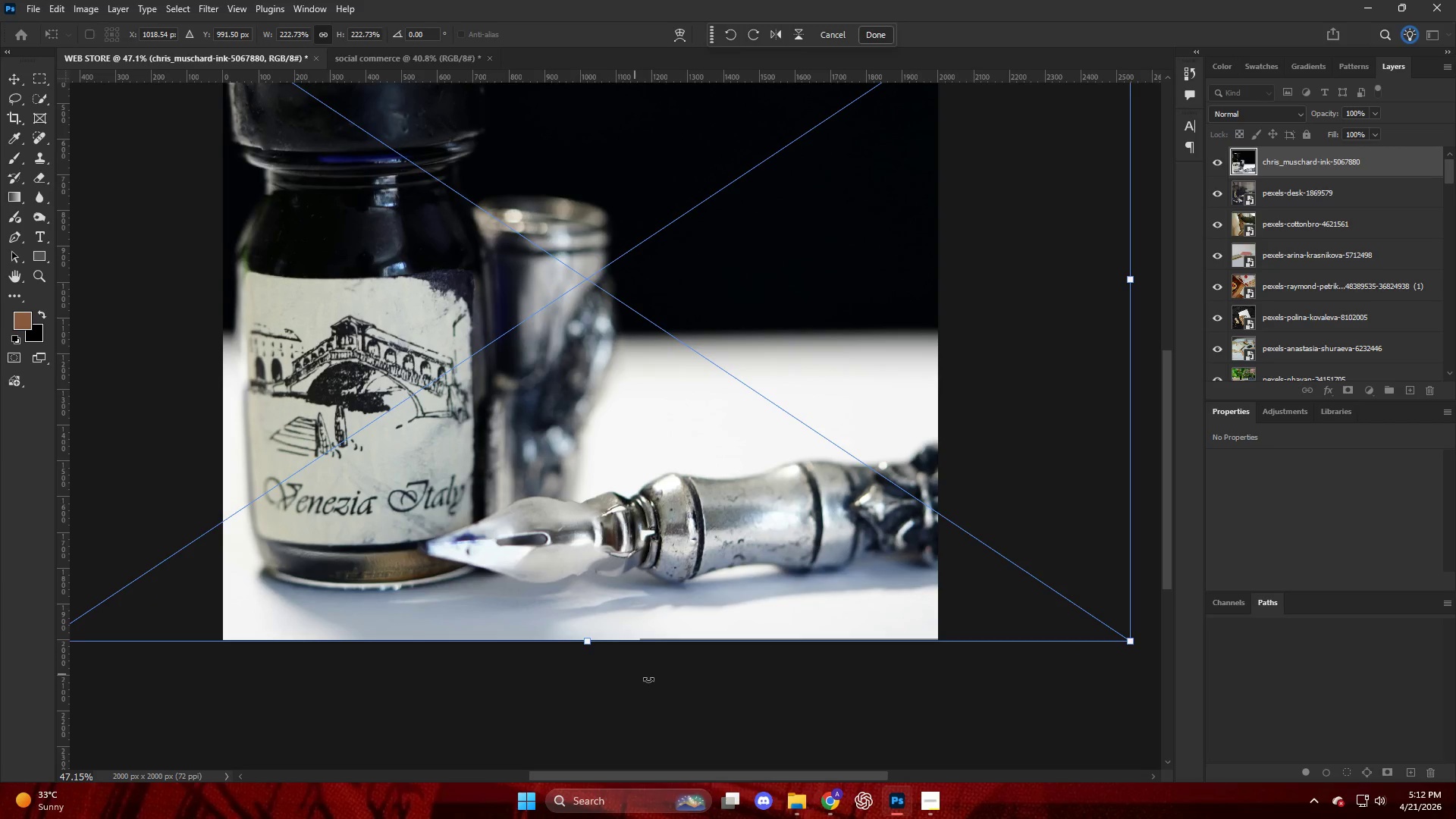 
left_click([657, 682])
 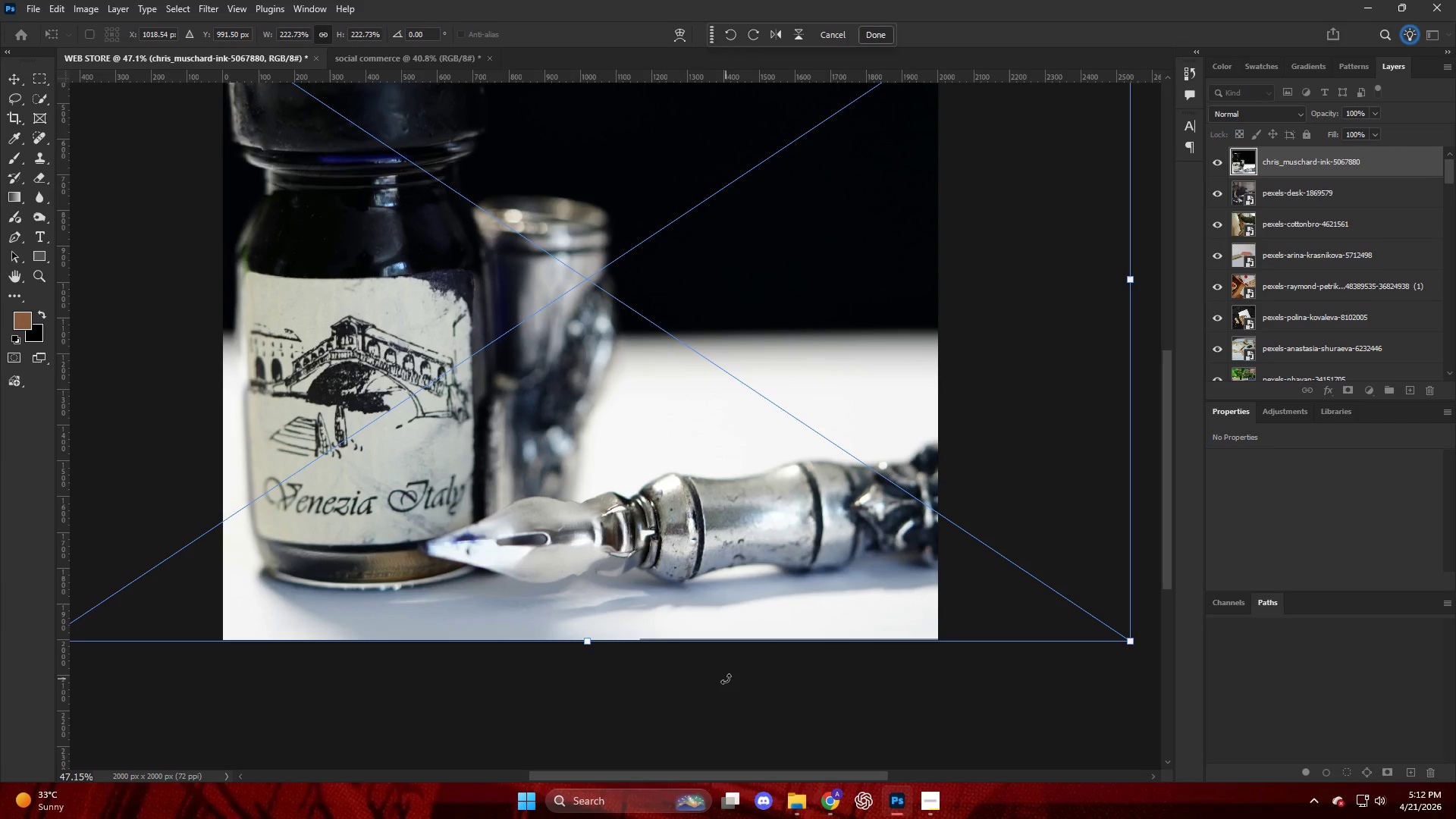 
key(Enter)
 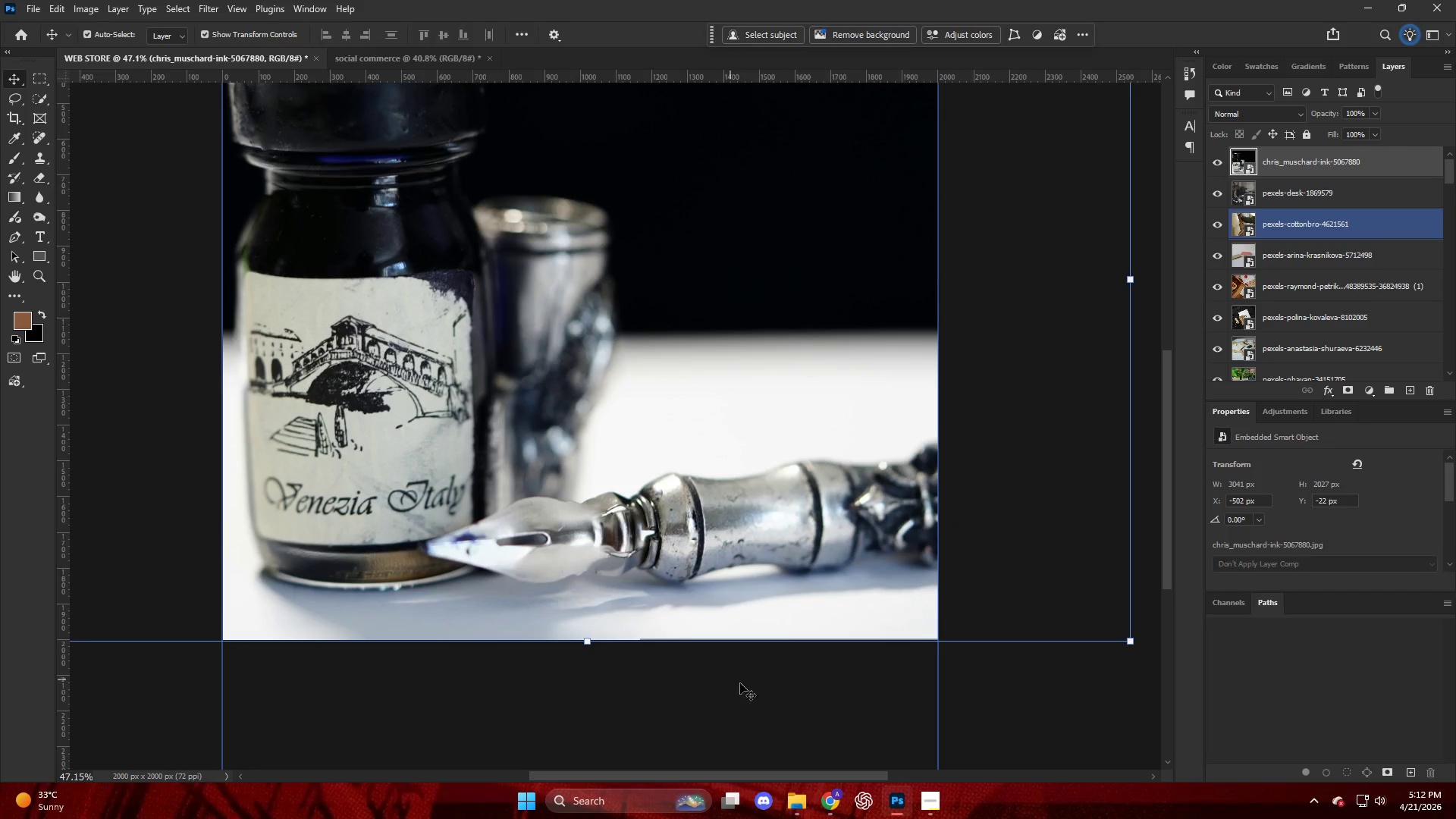 
left_click([975, 704])
 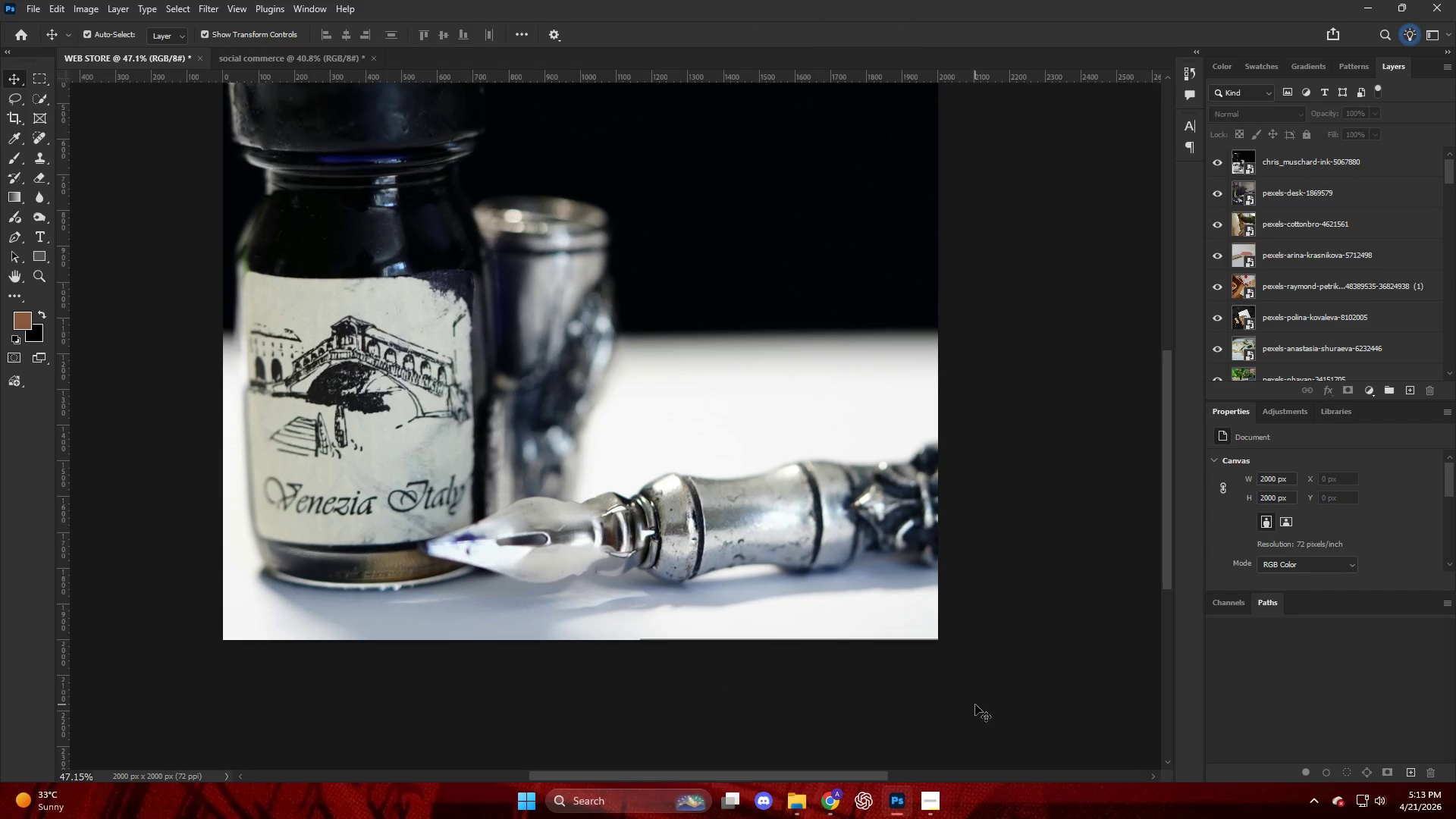 
hold_key(key=AltLeft, duration=1.06)
scroll: coordinate [799, 635], scroll_direction: down, amount: 4.0
 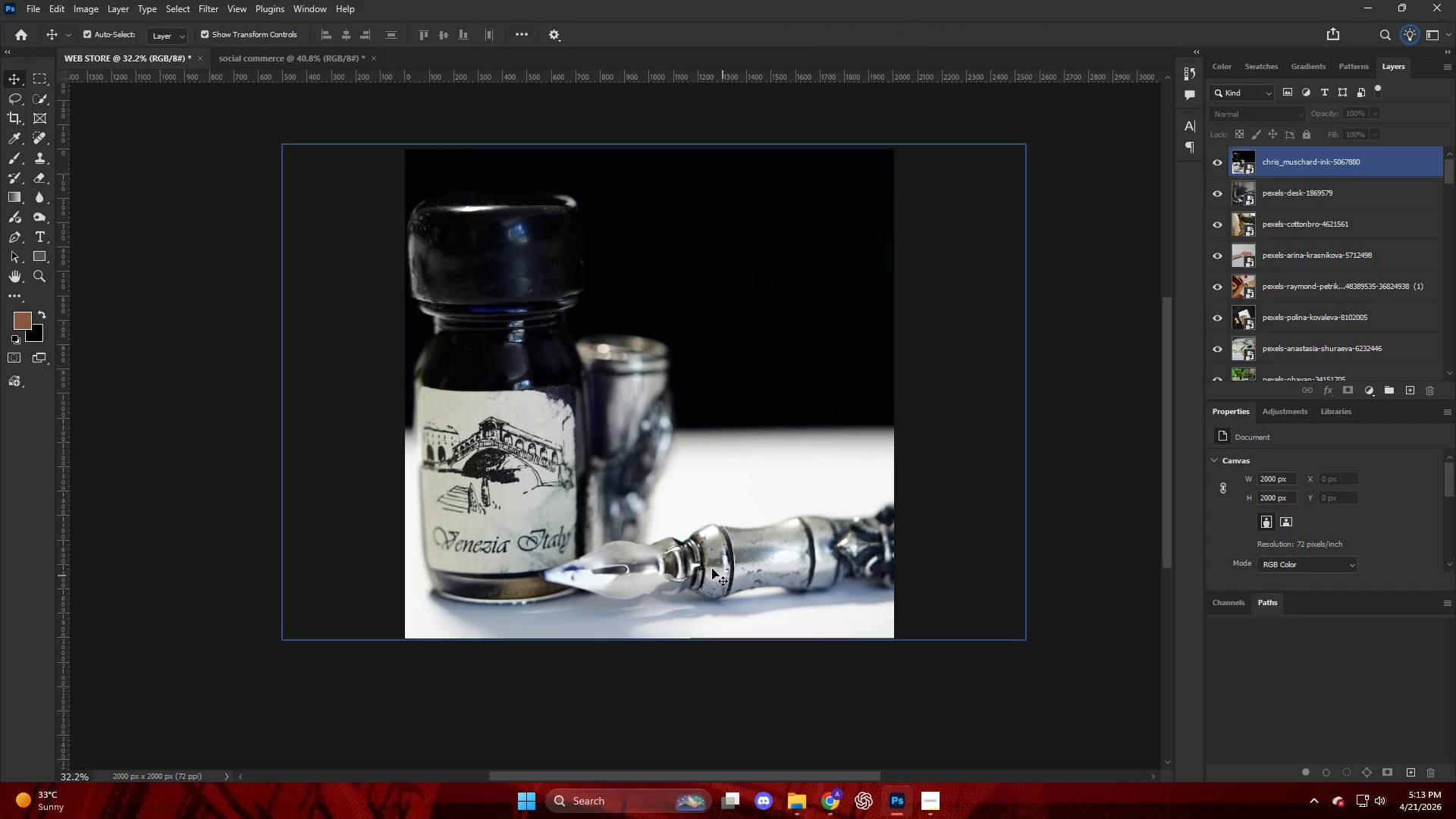 
left_click_drag(start_coordinate=[703, 562], to_coordinate=[726, 563])
 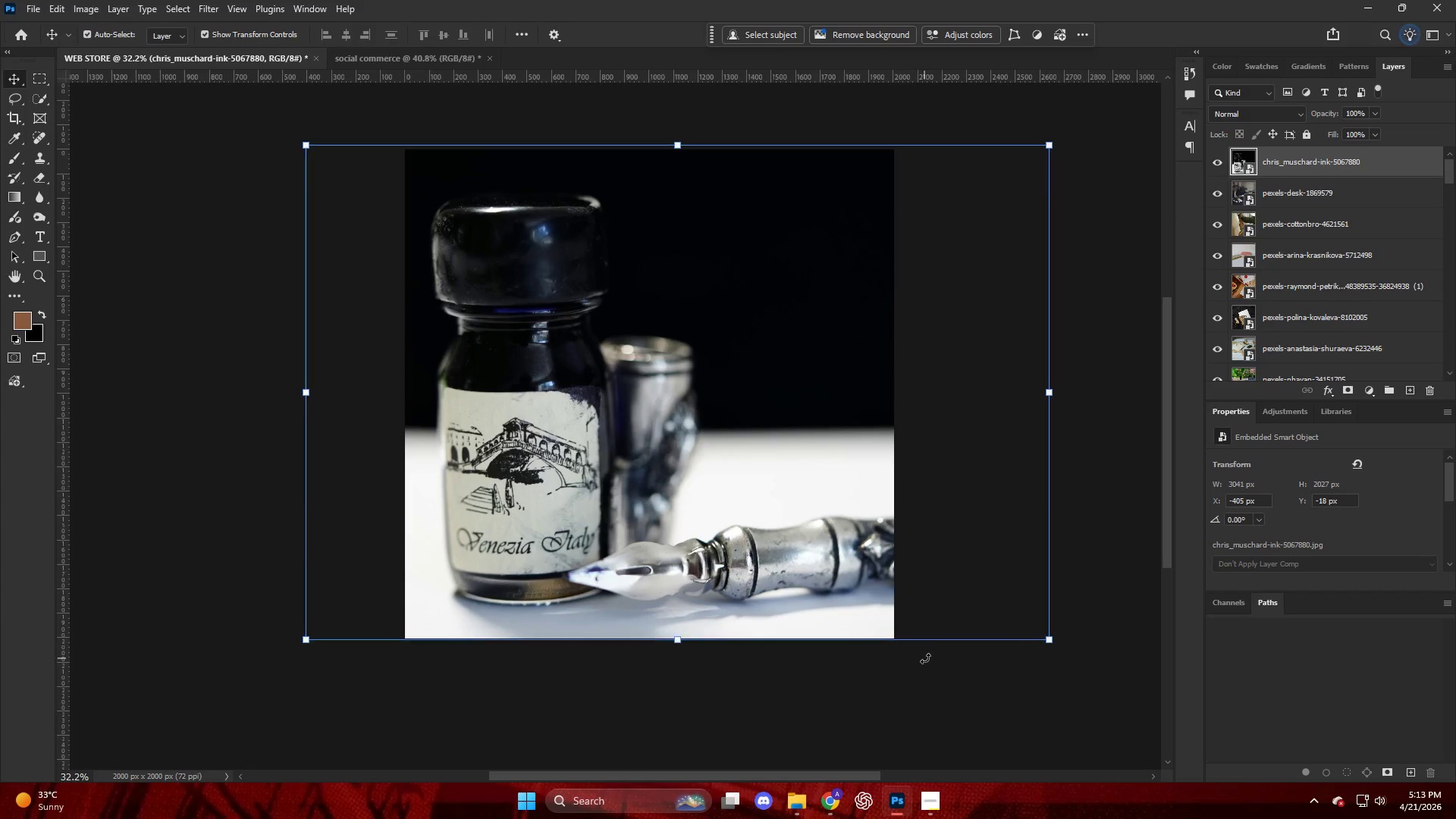 
left_click([943, 689])
 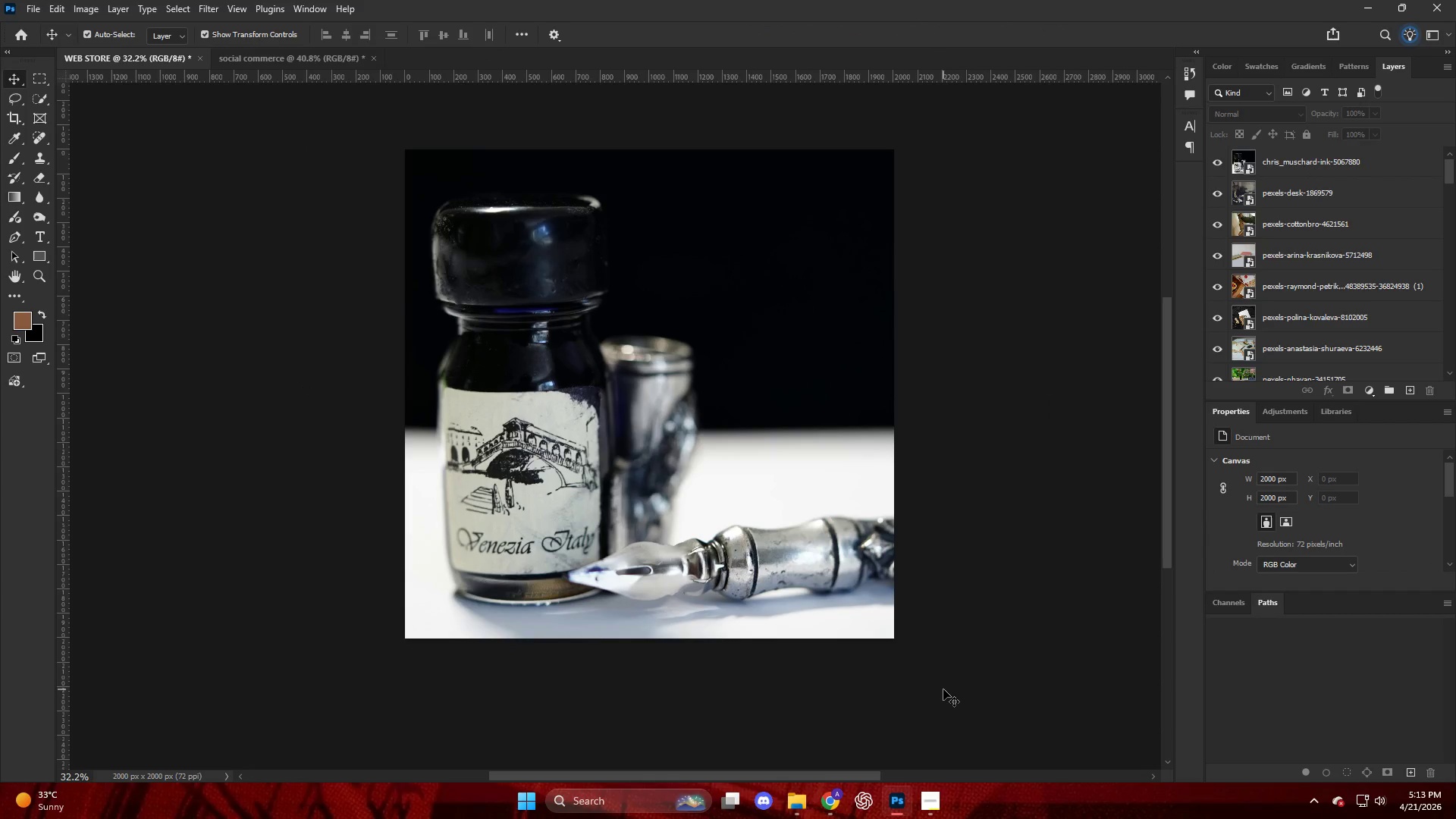 
key(Alt+Control+Shift+W)
 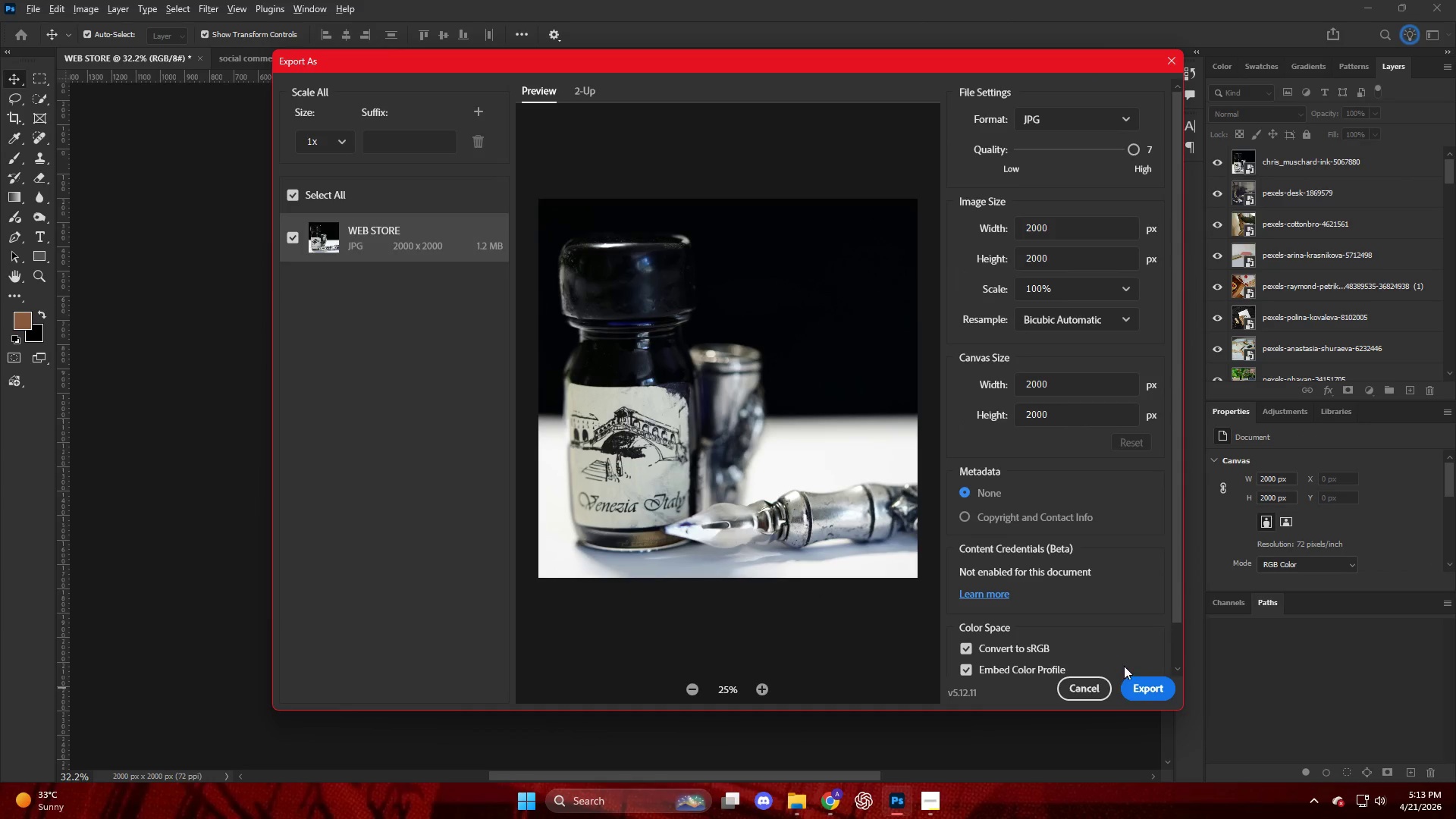 
left_click([1138, 685])
 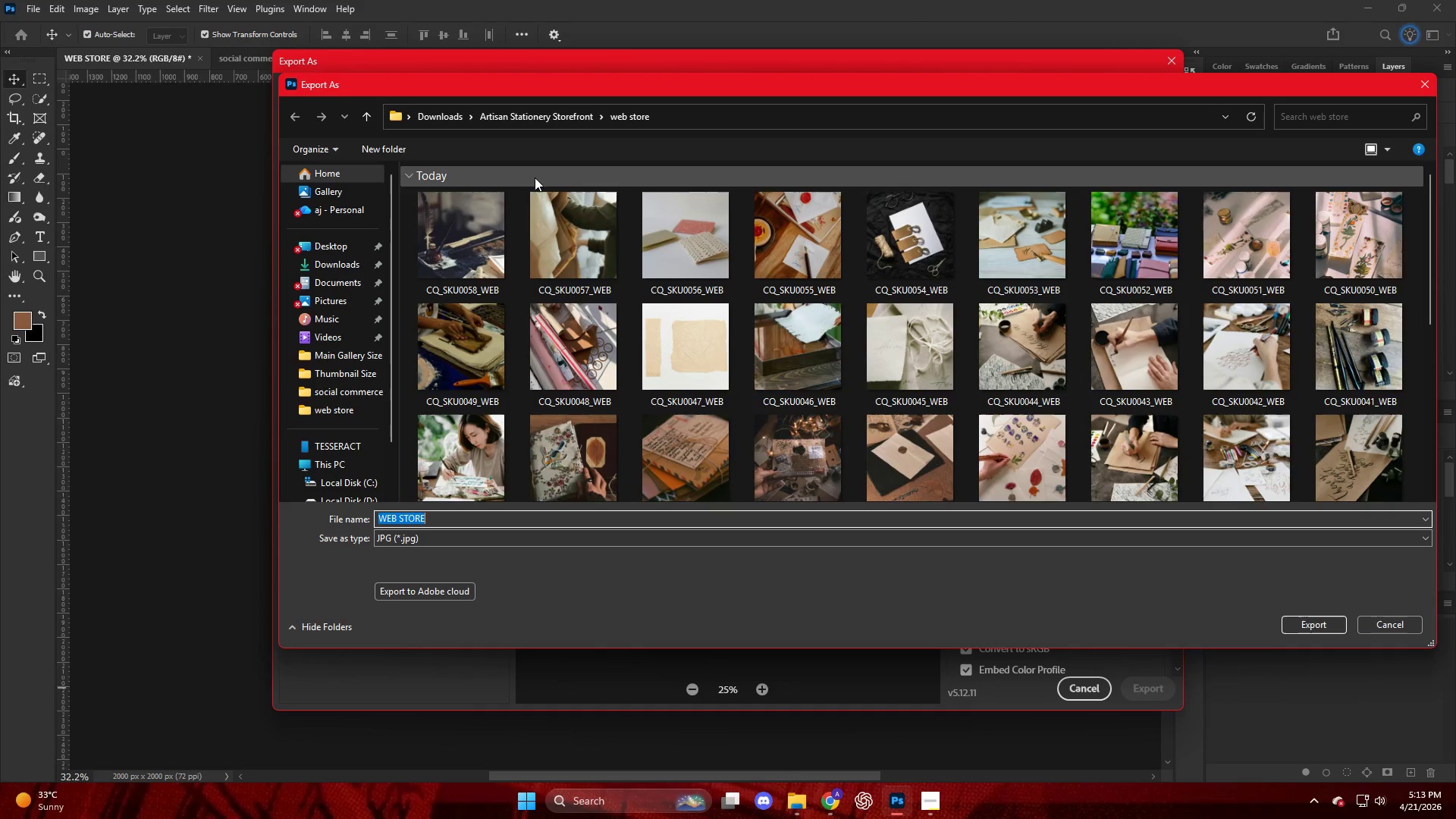 
left_click([442, 268])
 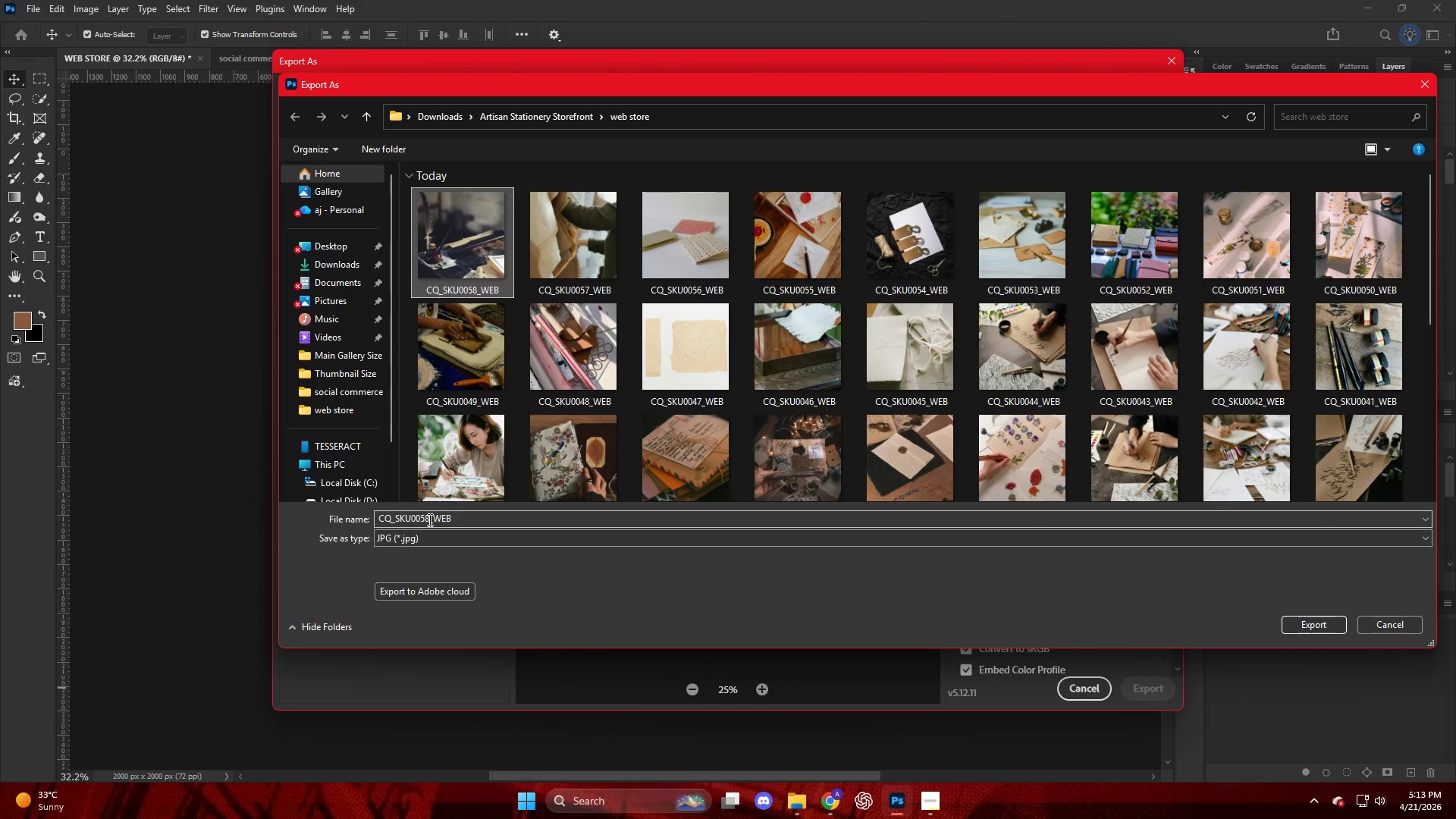 
double_click([428, 519])
 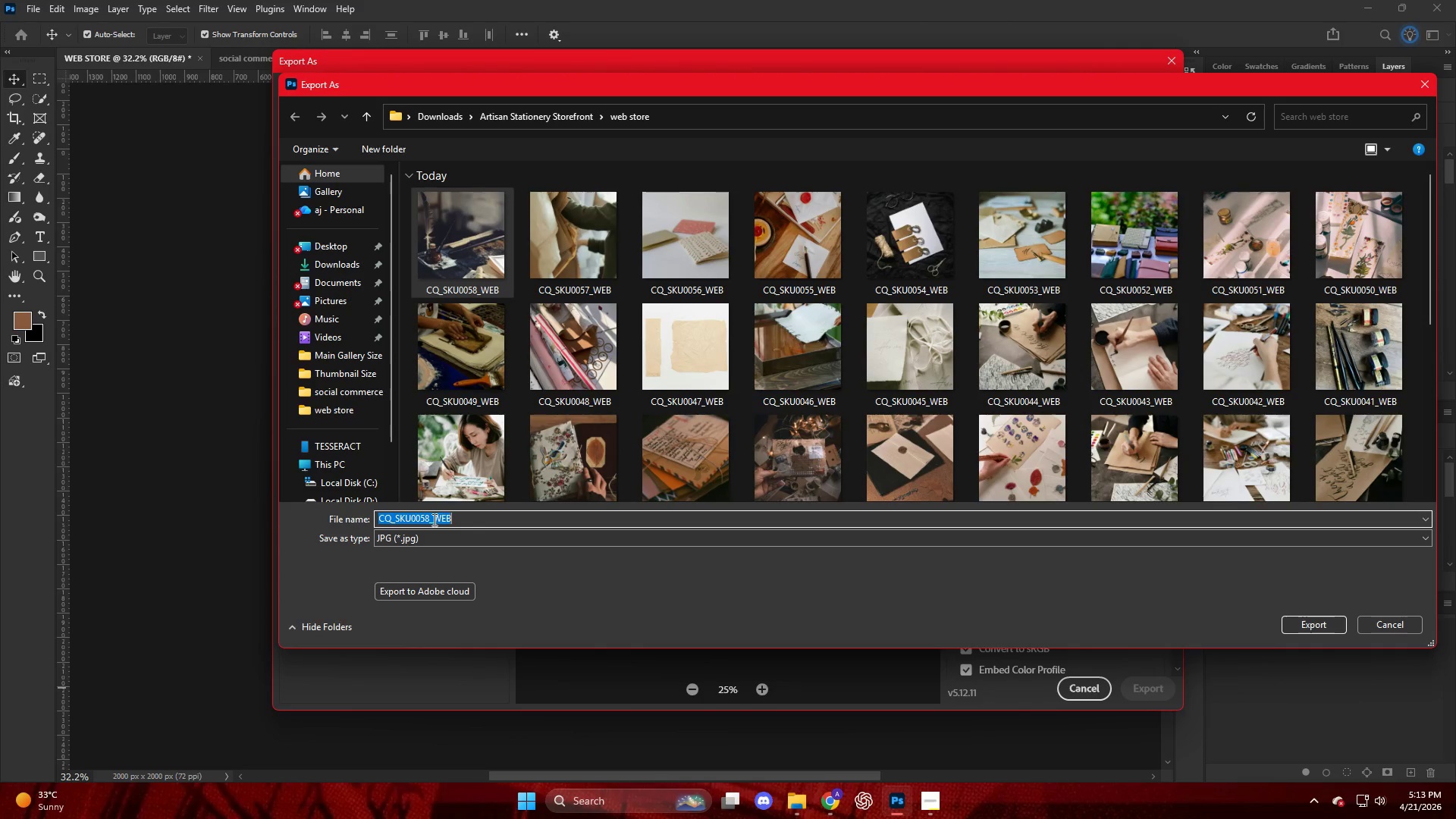 
left_click([428, 519])
 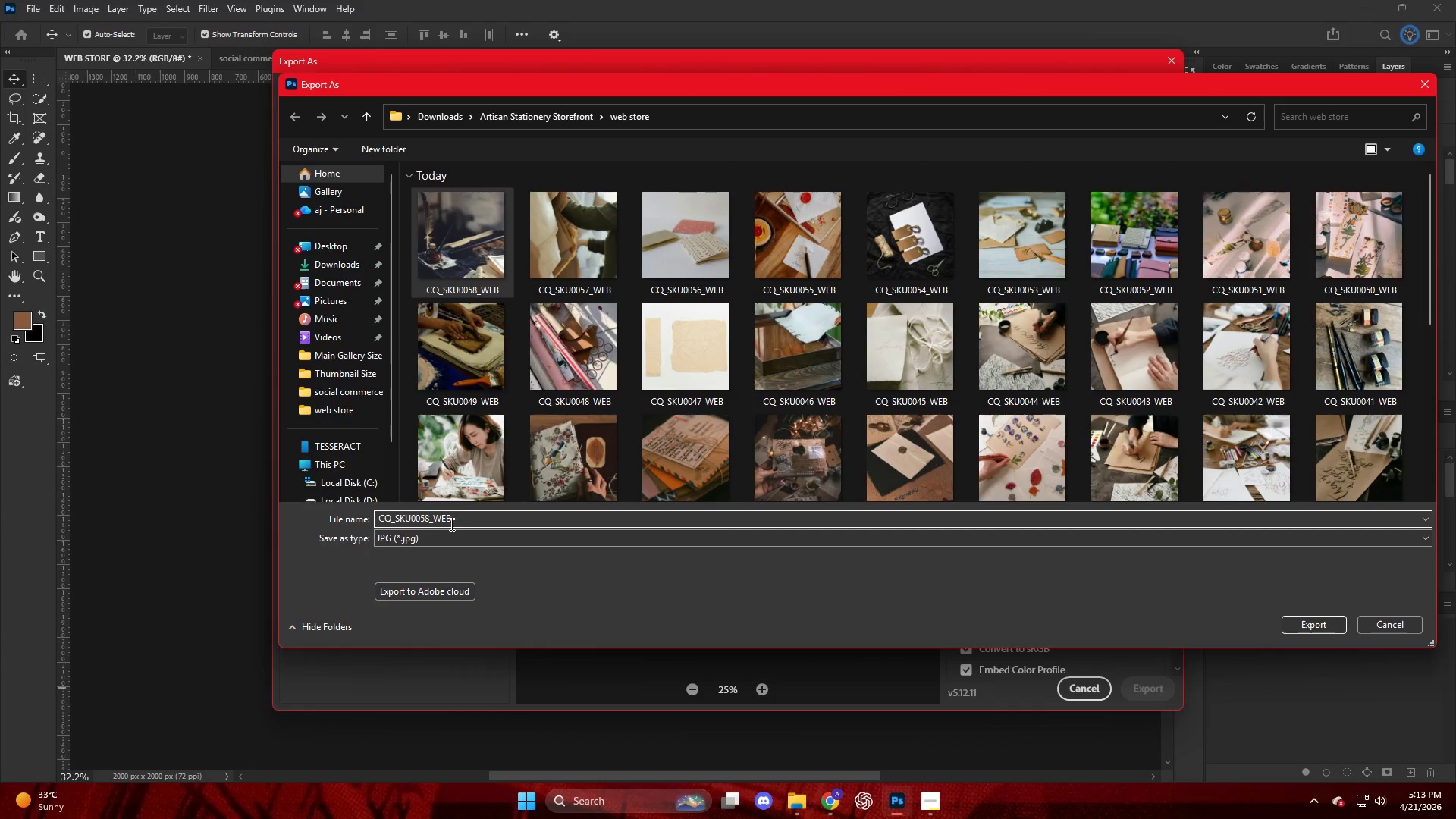 
key(Backspace)
 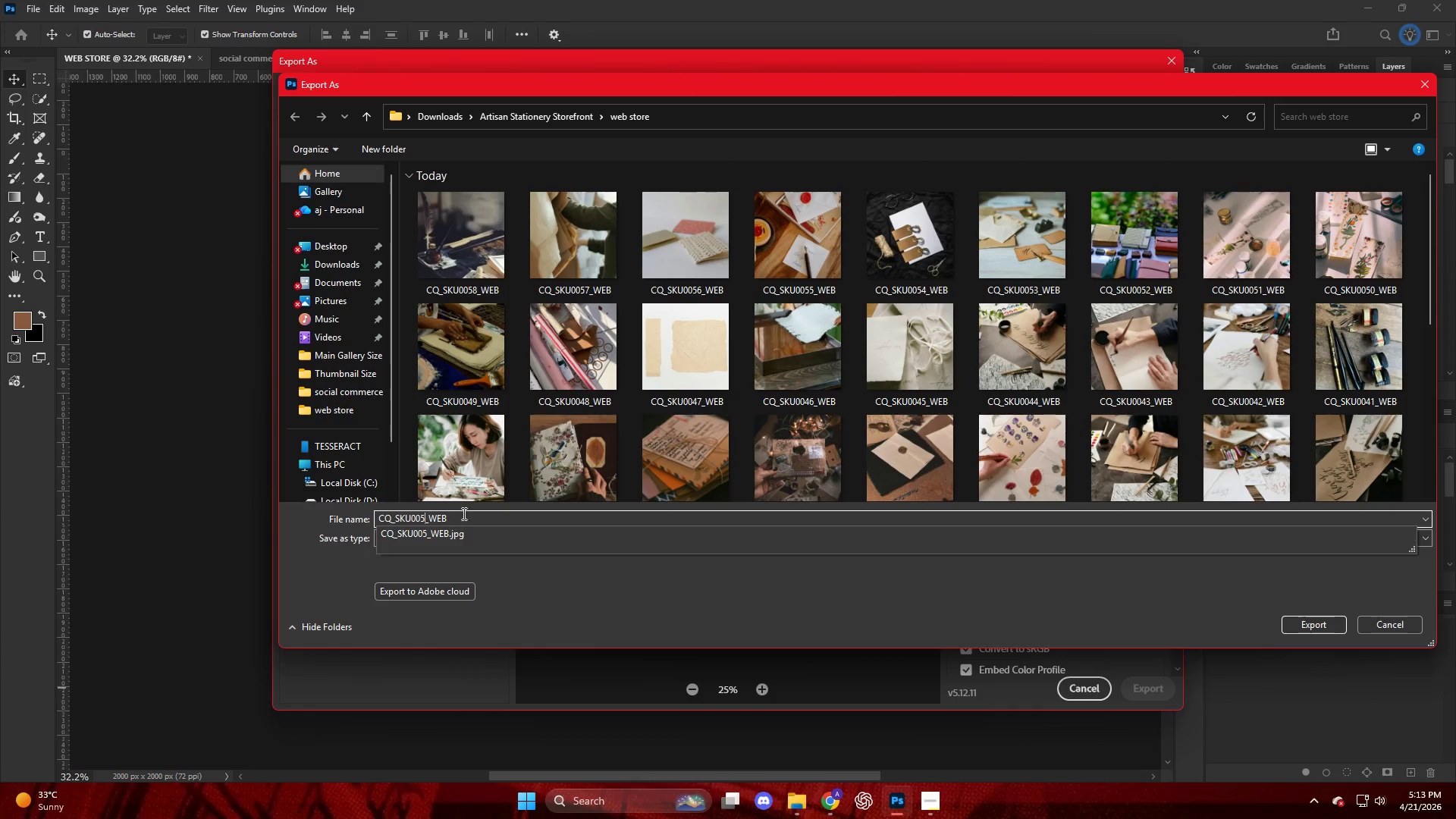 
key(Numpad9)
 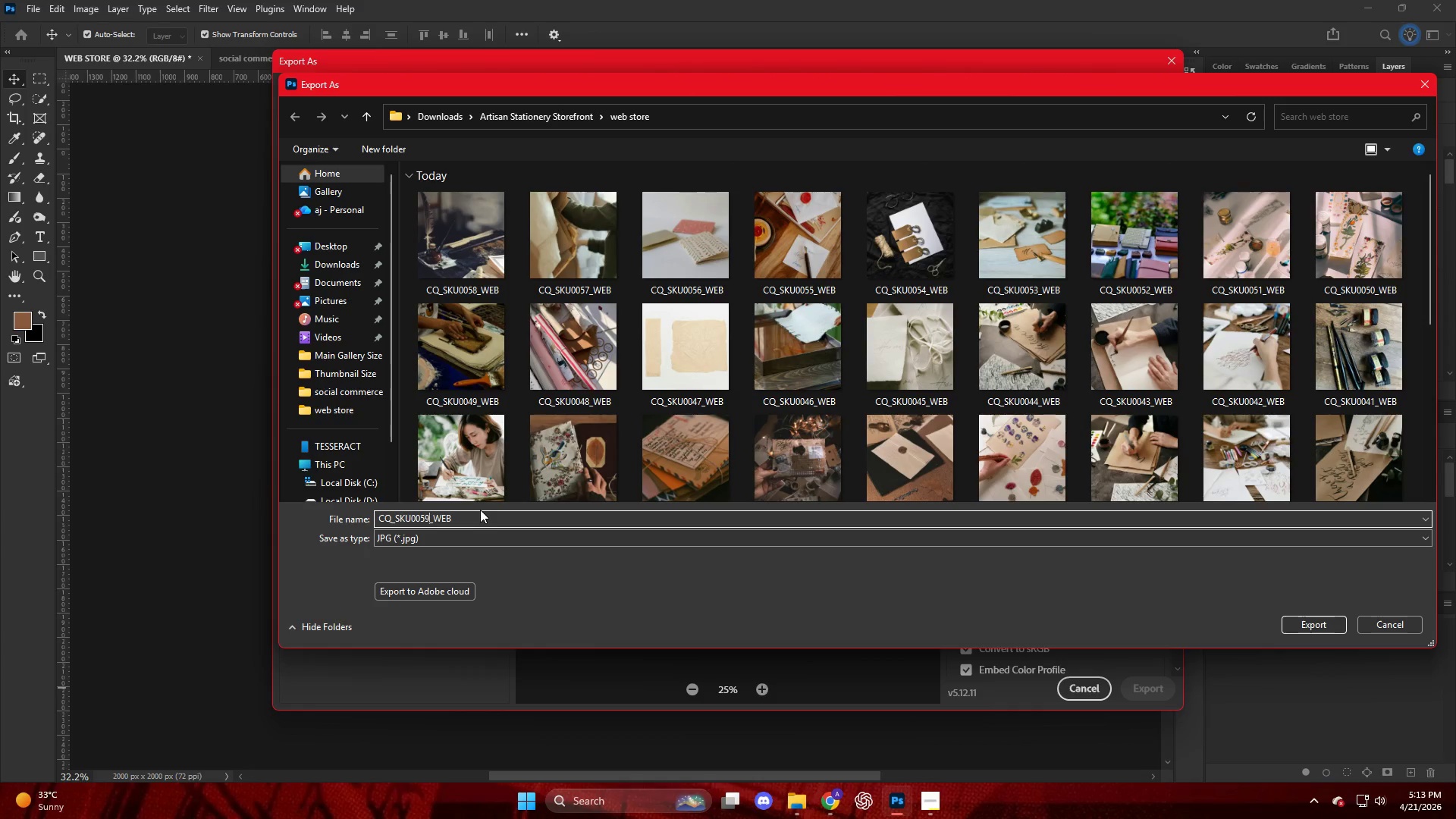 
key(NumpadEnter)
 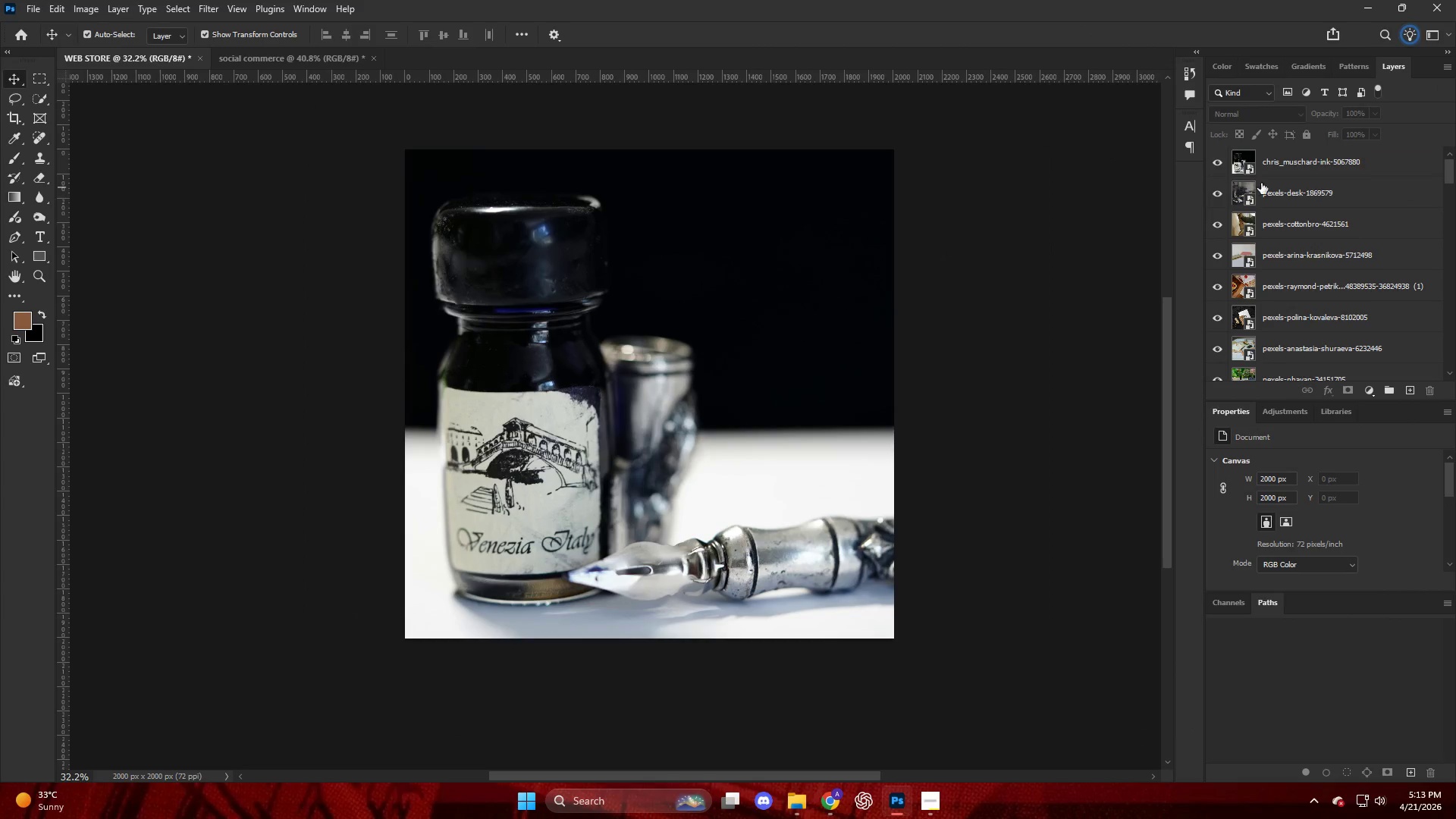 
left_click_drag(start_coordinate=[1295, 164], to_coordinate=[533, 427])
 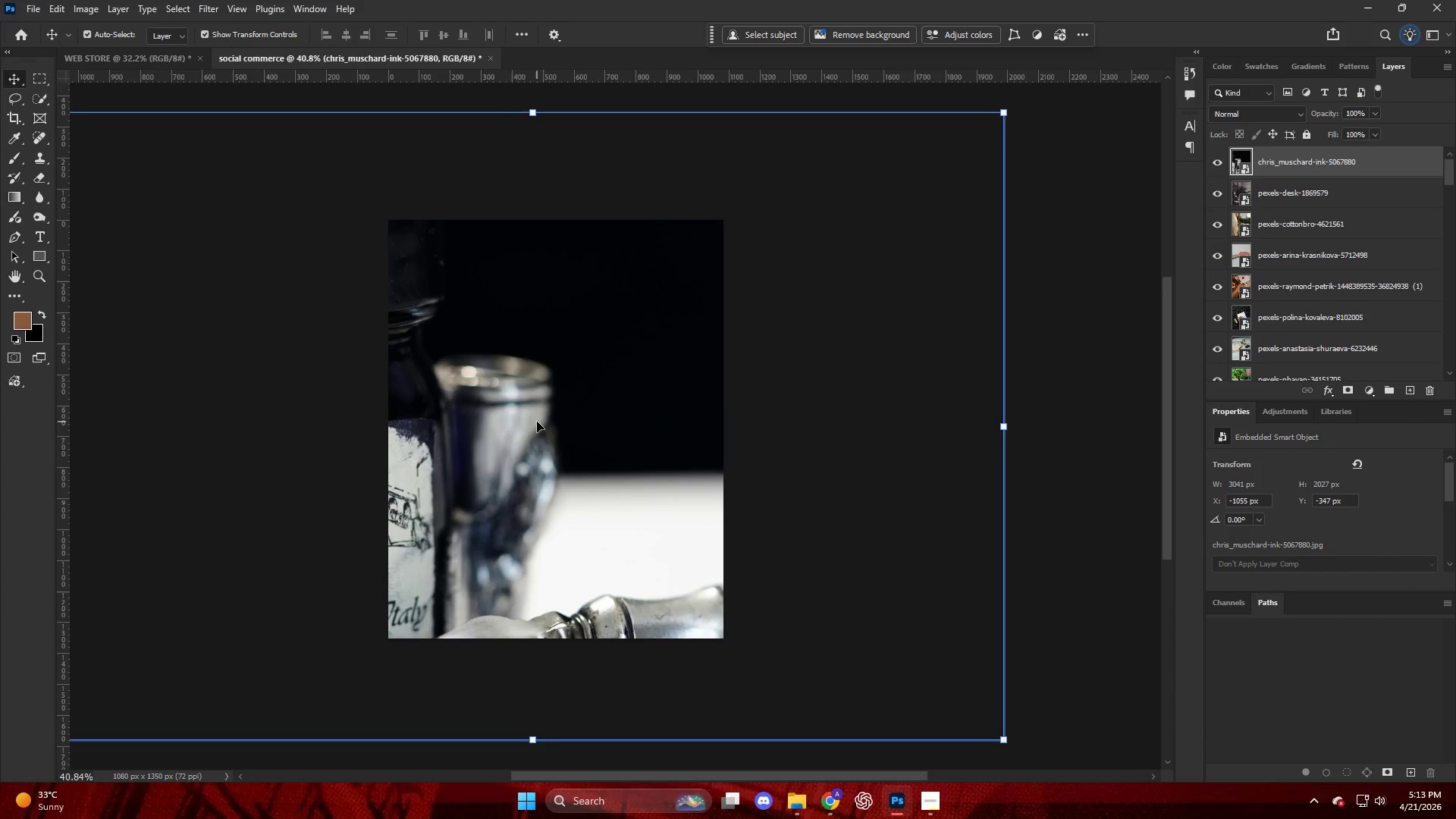 
hold_key(key=AltLeft, duration=0.47)
scroll: coordinate [544, 422], scroll_direction: down, amount: 6.0
 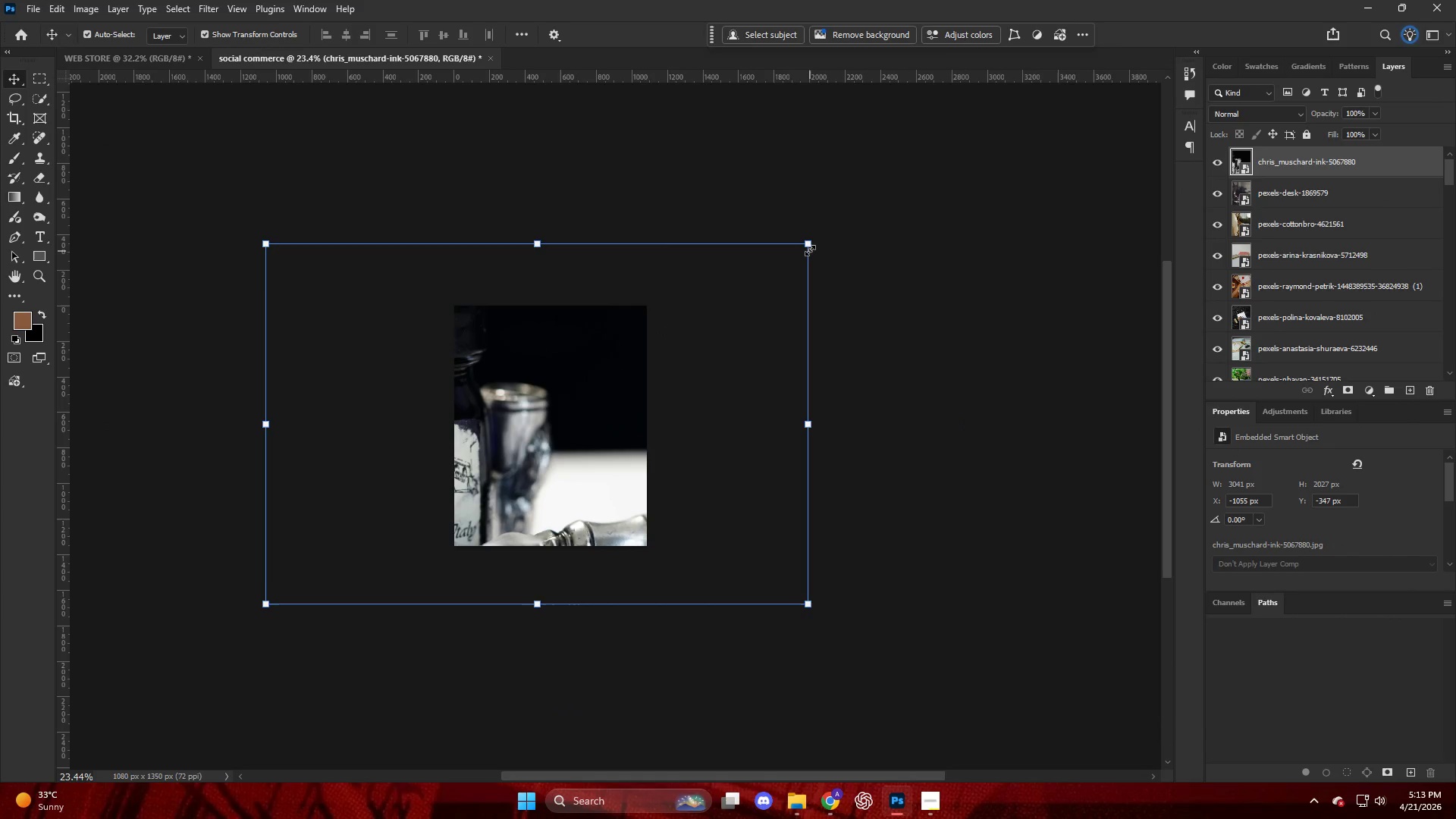 
left_click_drag(start_coordinate=[809, 248], to_coordinate=[526, 428])
 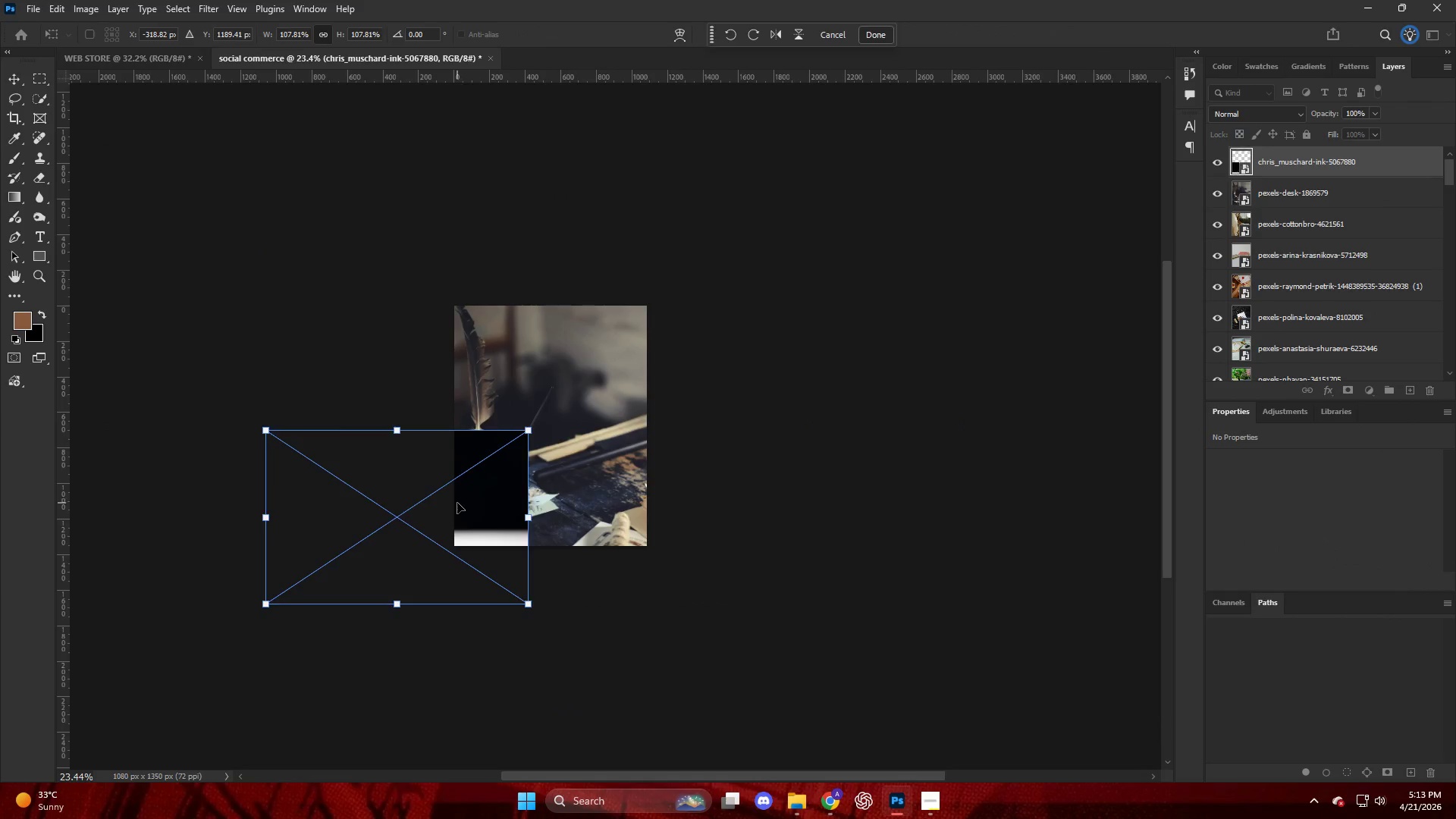 
left_click_drag(start_coordinate=[457, 503], to_coordinate=[615, 450])
 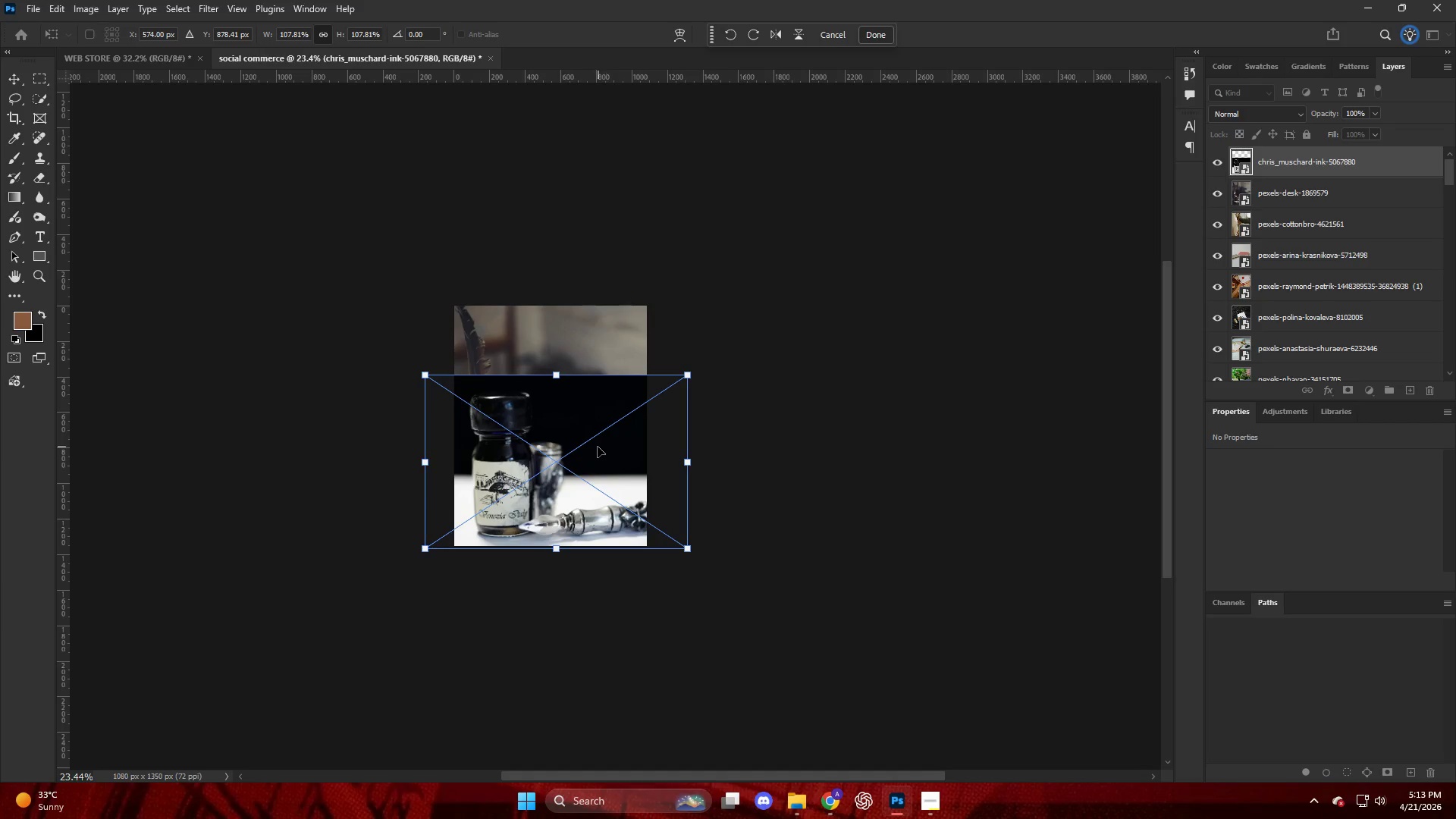 
hold_key(key=AltLeft, duration=0.91)
scroll: coordinate [576, 441], scroll_direction: up, amount: 10.0
 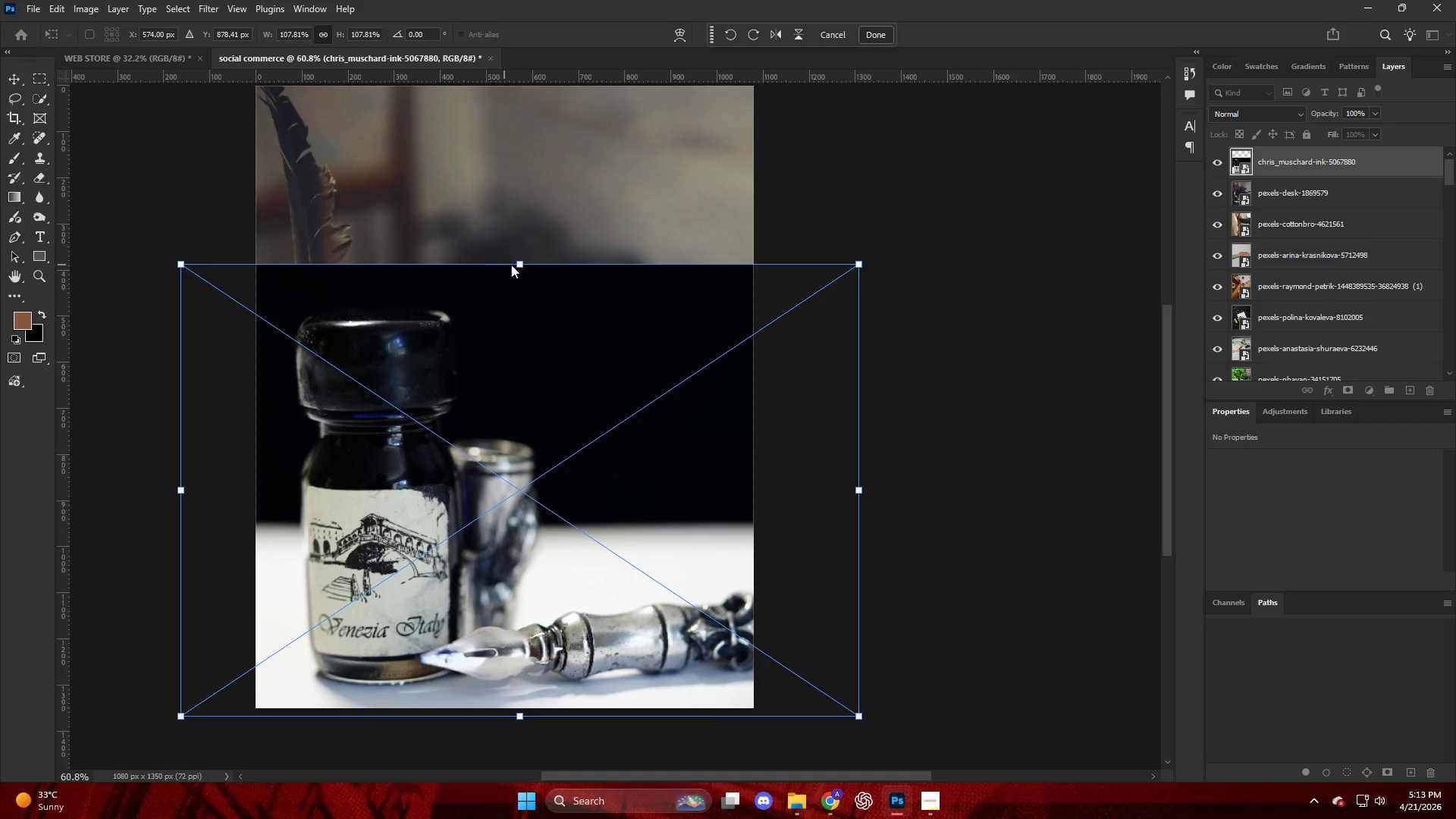 
left_click([904, 259])
 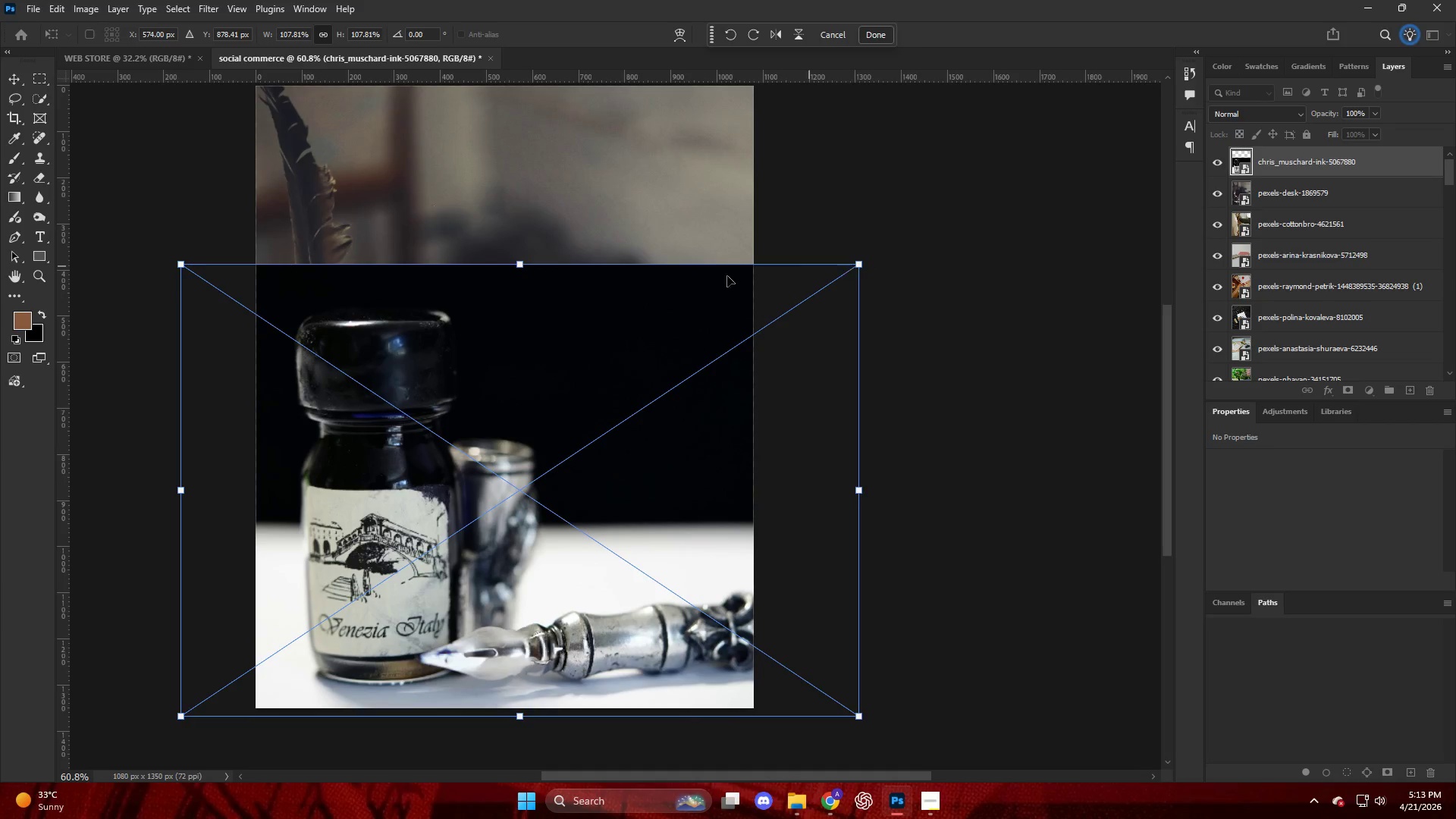 
scroll: coordinate [621, 286], scroll_direction: up, amount: 8.0
 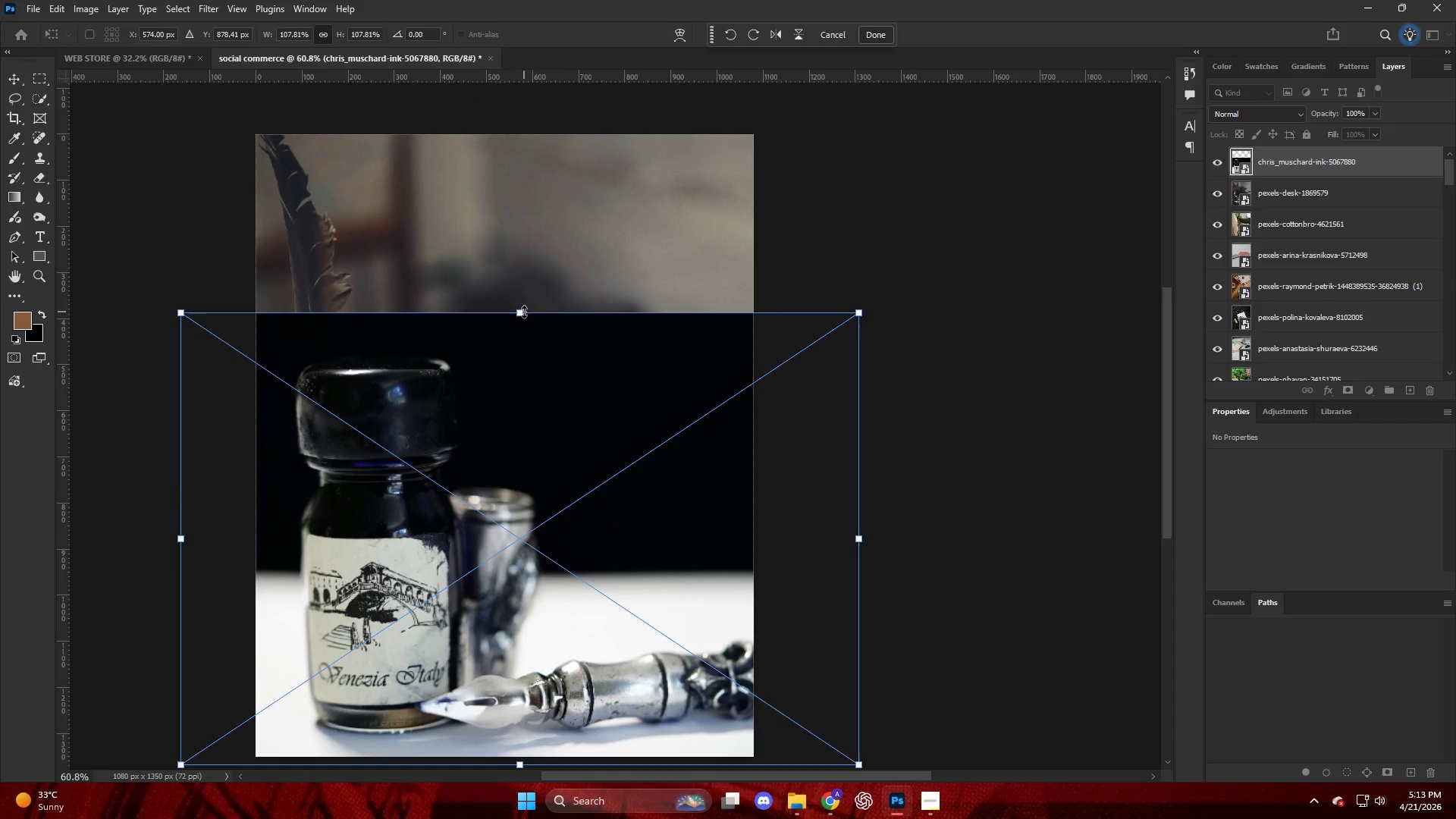 
left_click_drag(start_coordinate=[524, 312], to_coordinate=[566, 130])
 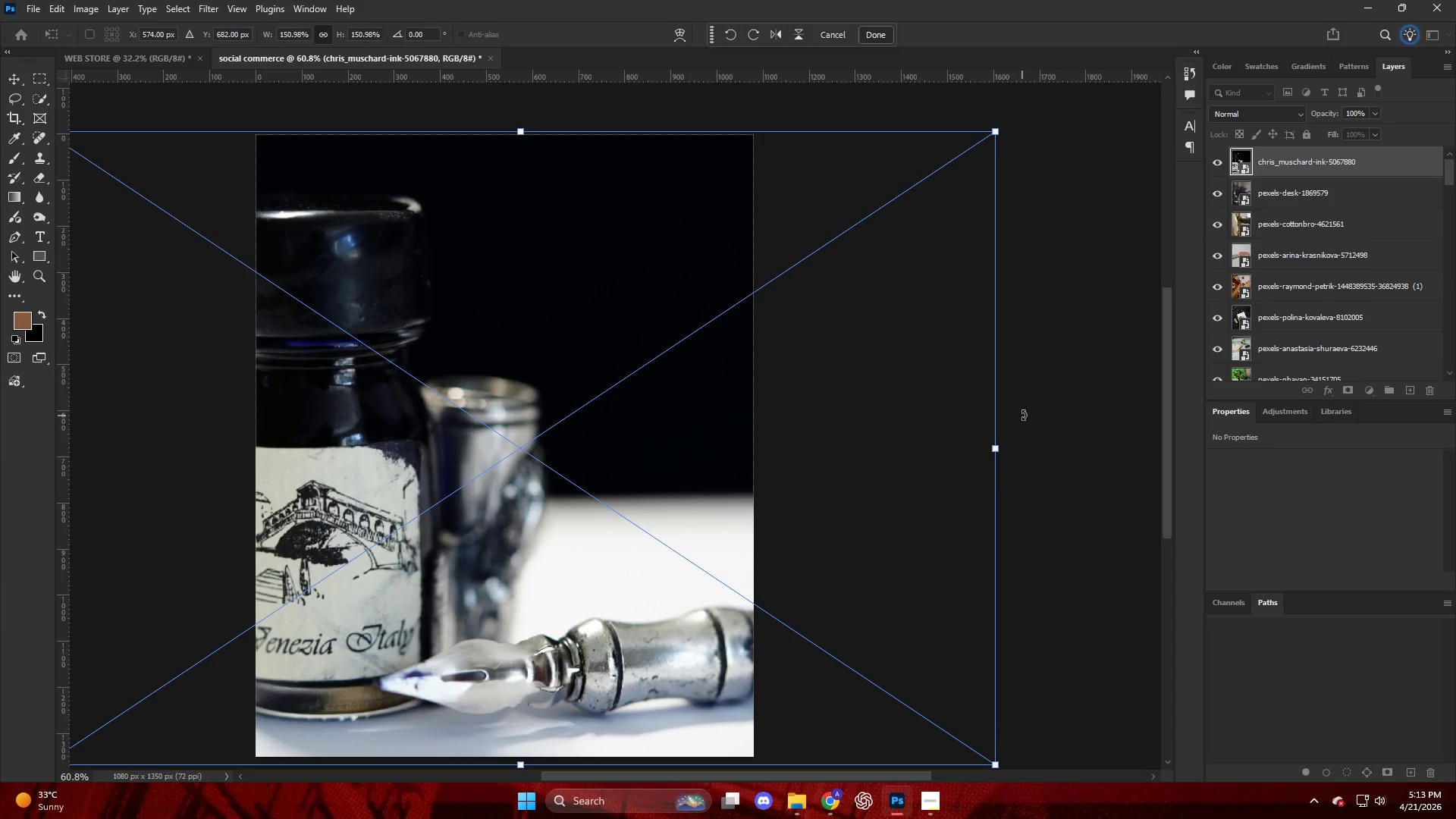 
left_click([1033, 411])
 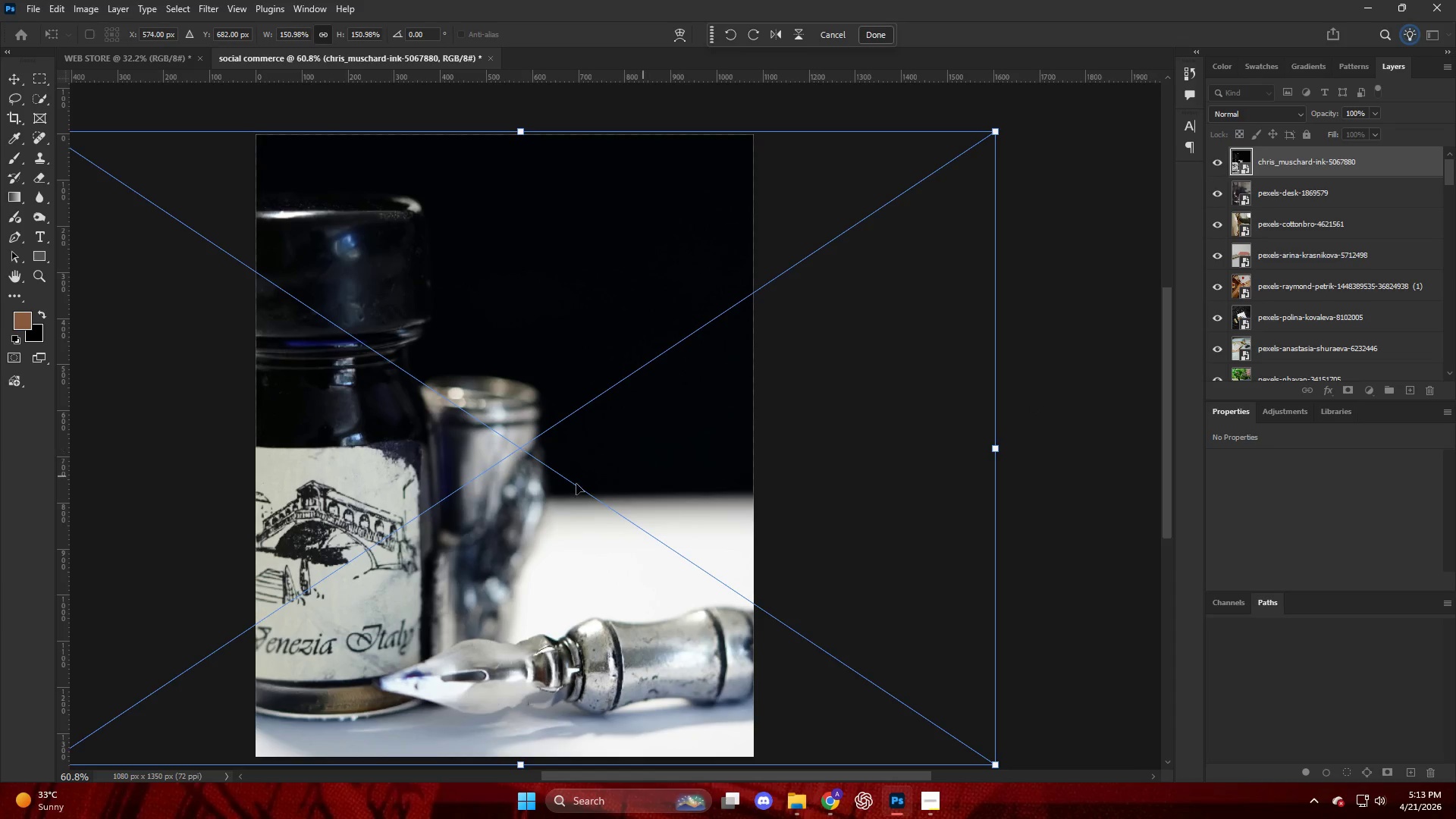 
left_click_drag(start_coordinate=[467, 503], to_coordinate=[517, 500])
 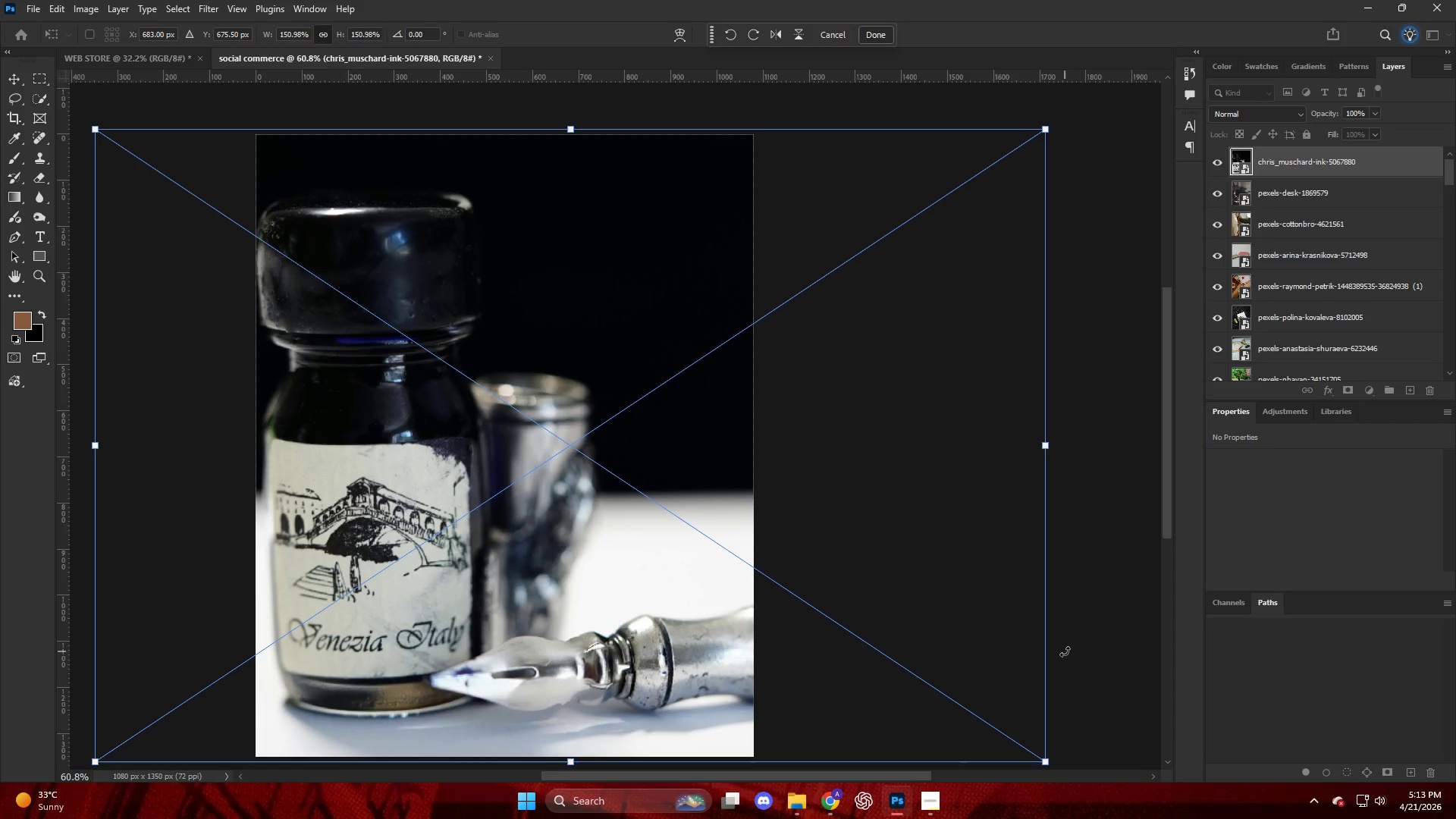 
left_click([1065, 651])
 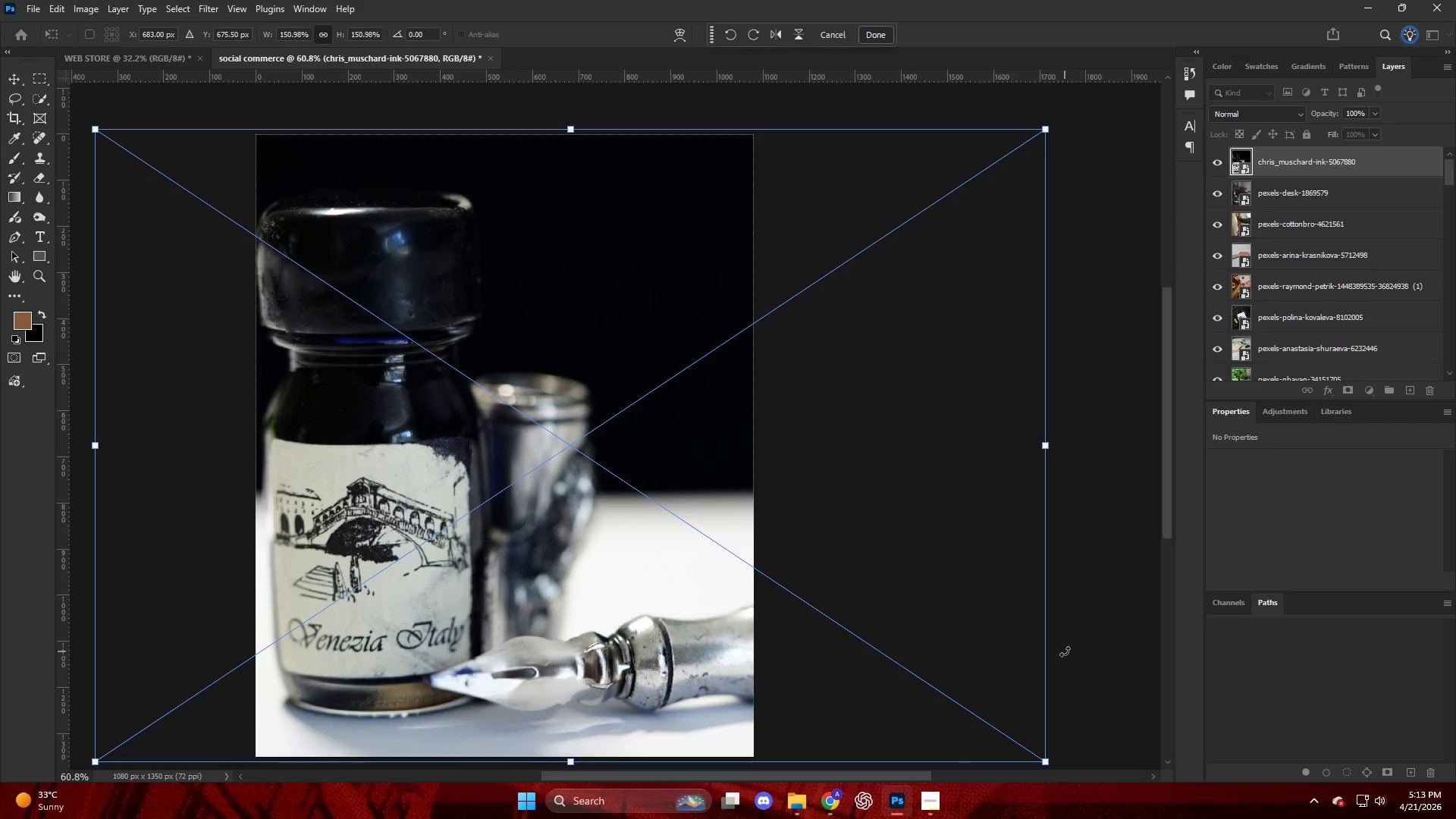 
key(Enter)
 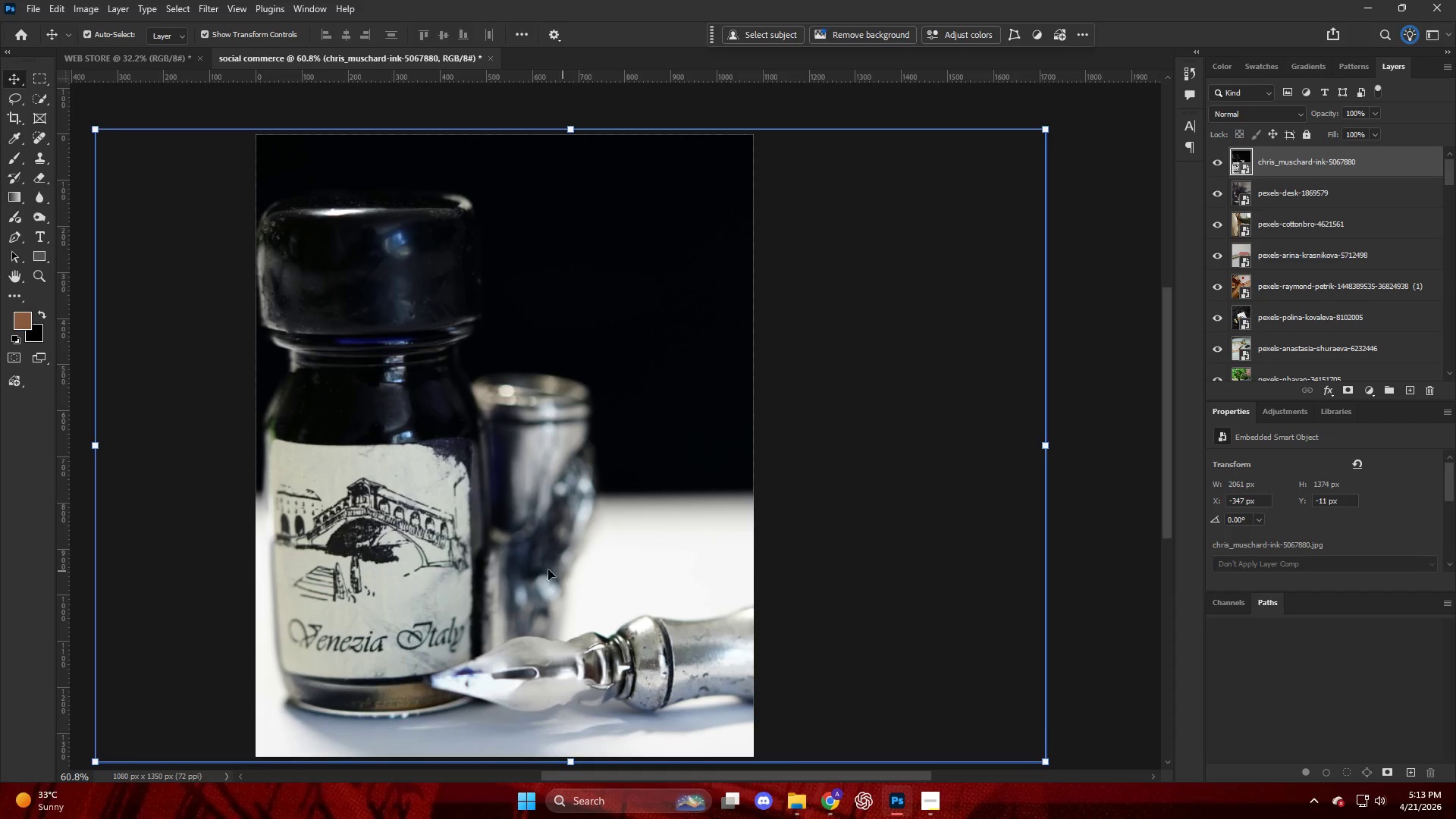 
hold_key(key=AltLeft, duration=0.86)
scroll: coordinate [488, 551], scroll_direction: down, amount: 11.0
 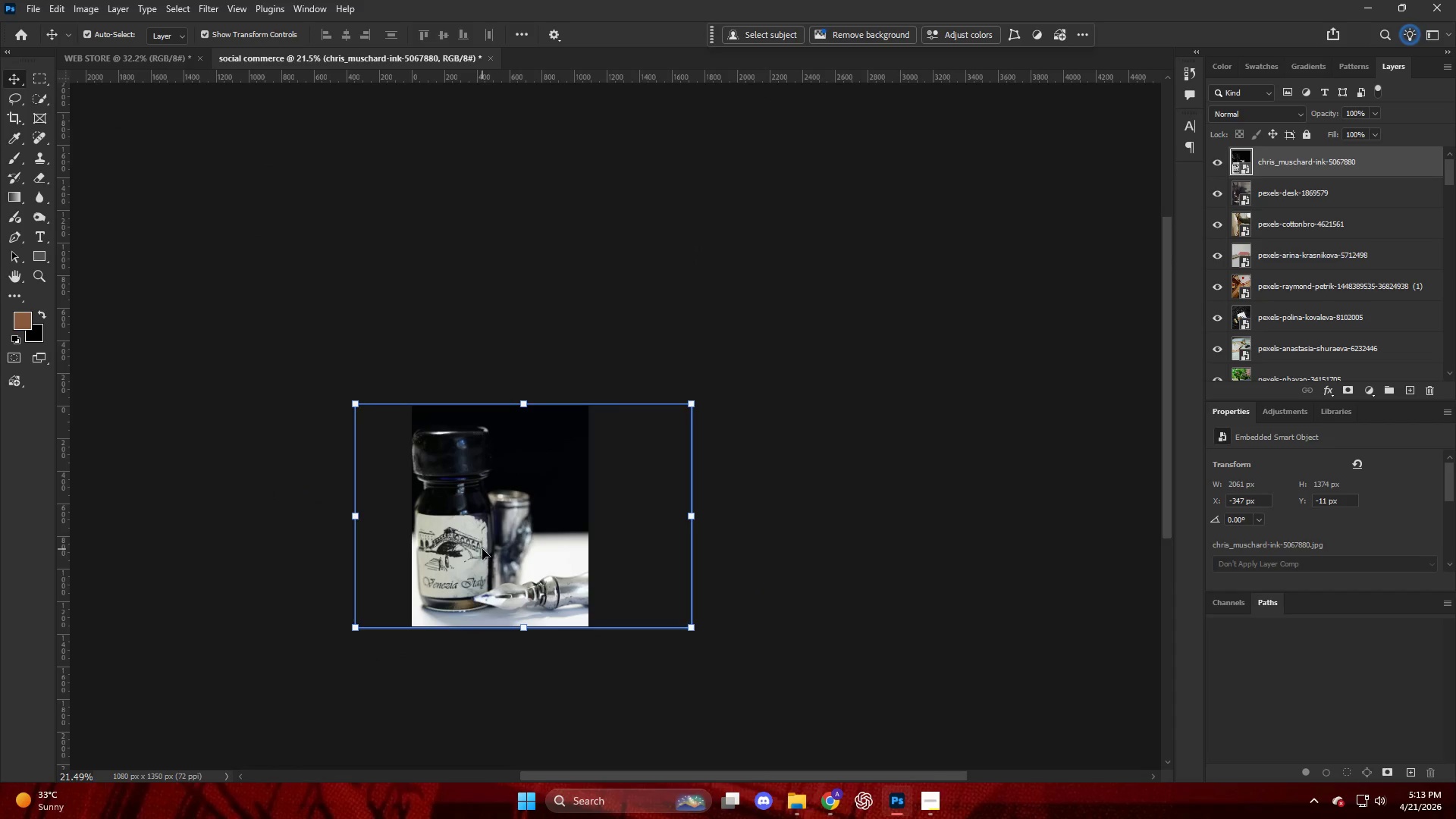 
hold_key(key=AltLeft, duration=1.41)
scroll: coordinate [473, 541], scroll_direction: up, amount: 9.0
 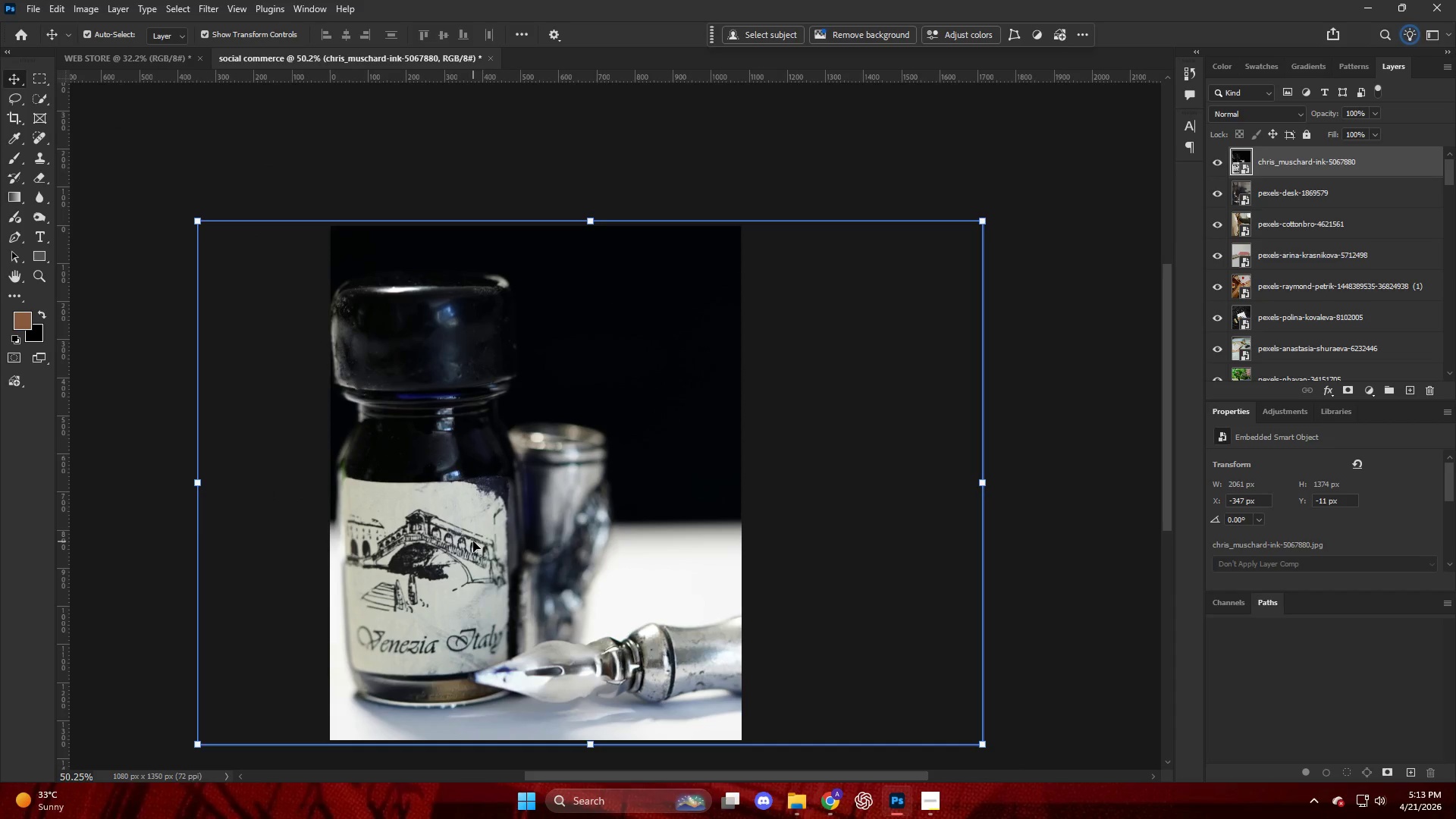 
left_click_drag(start_coordinate=[473, 541], to_coordinate=[449, 540])
 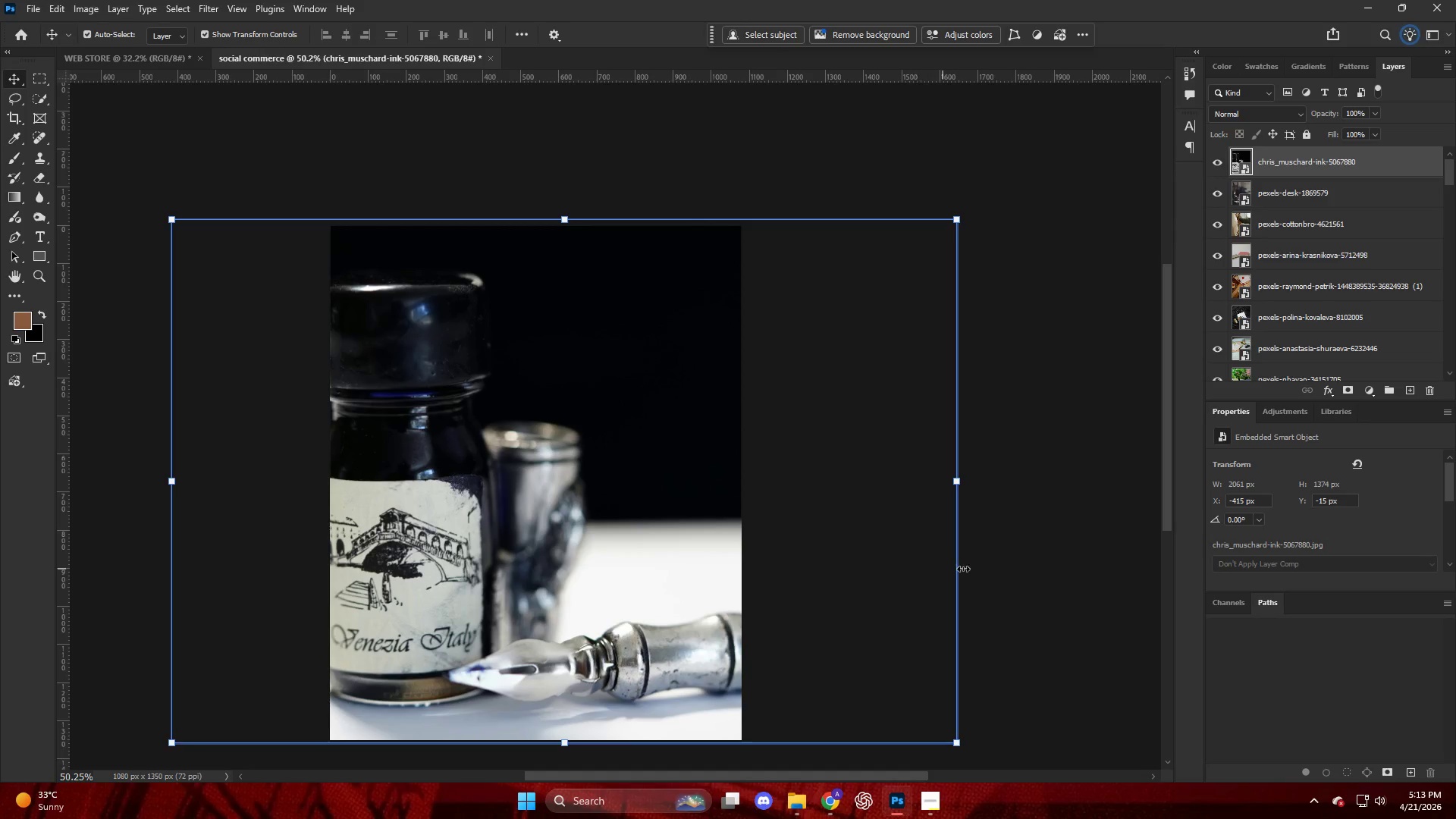 
left_click([1004, 568])
 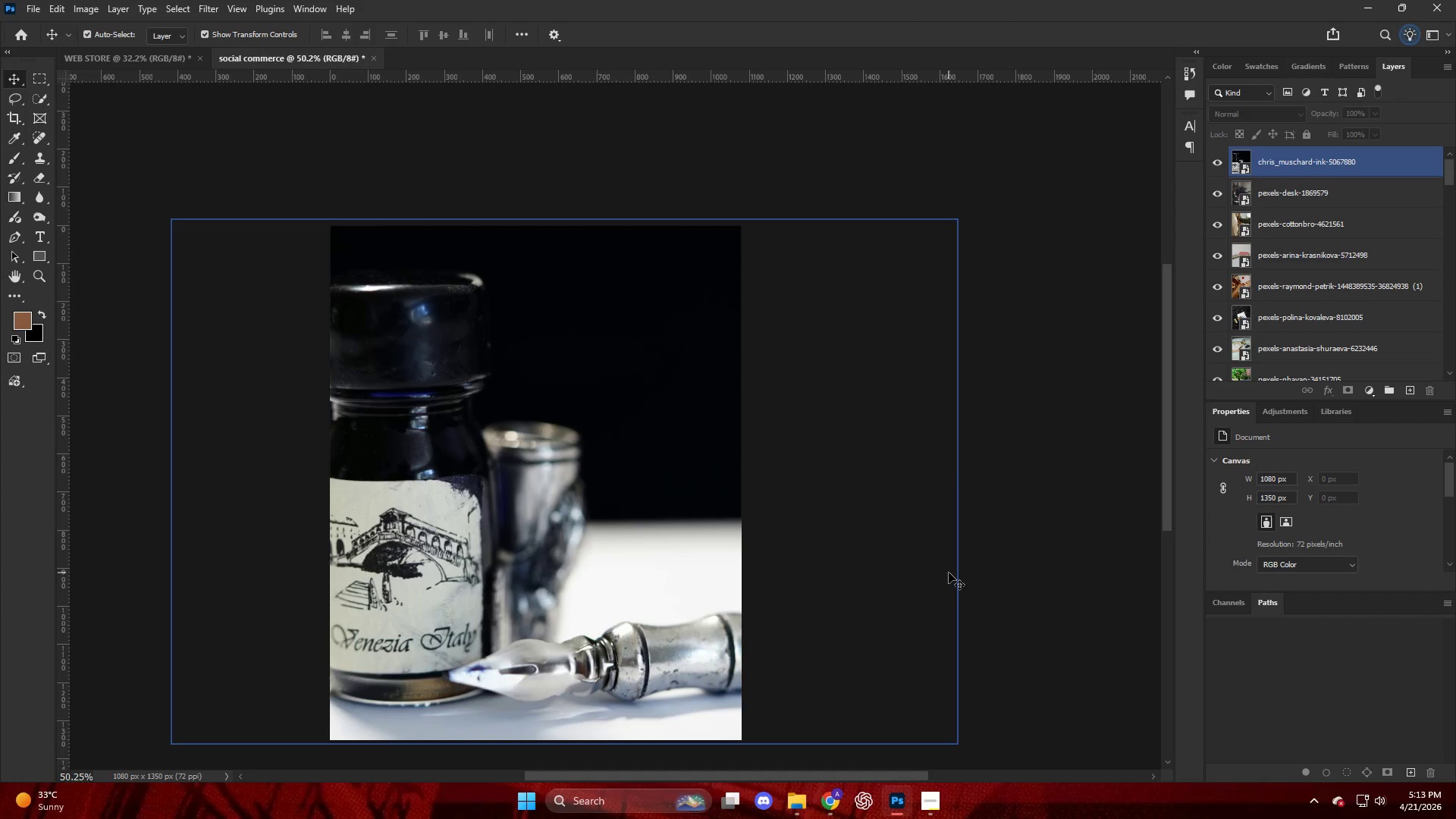 
key(Alt+Control+Shift+W)
 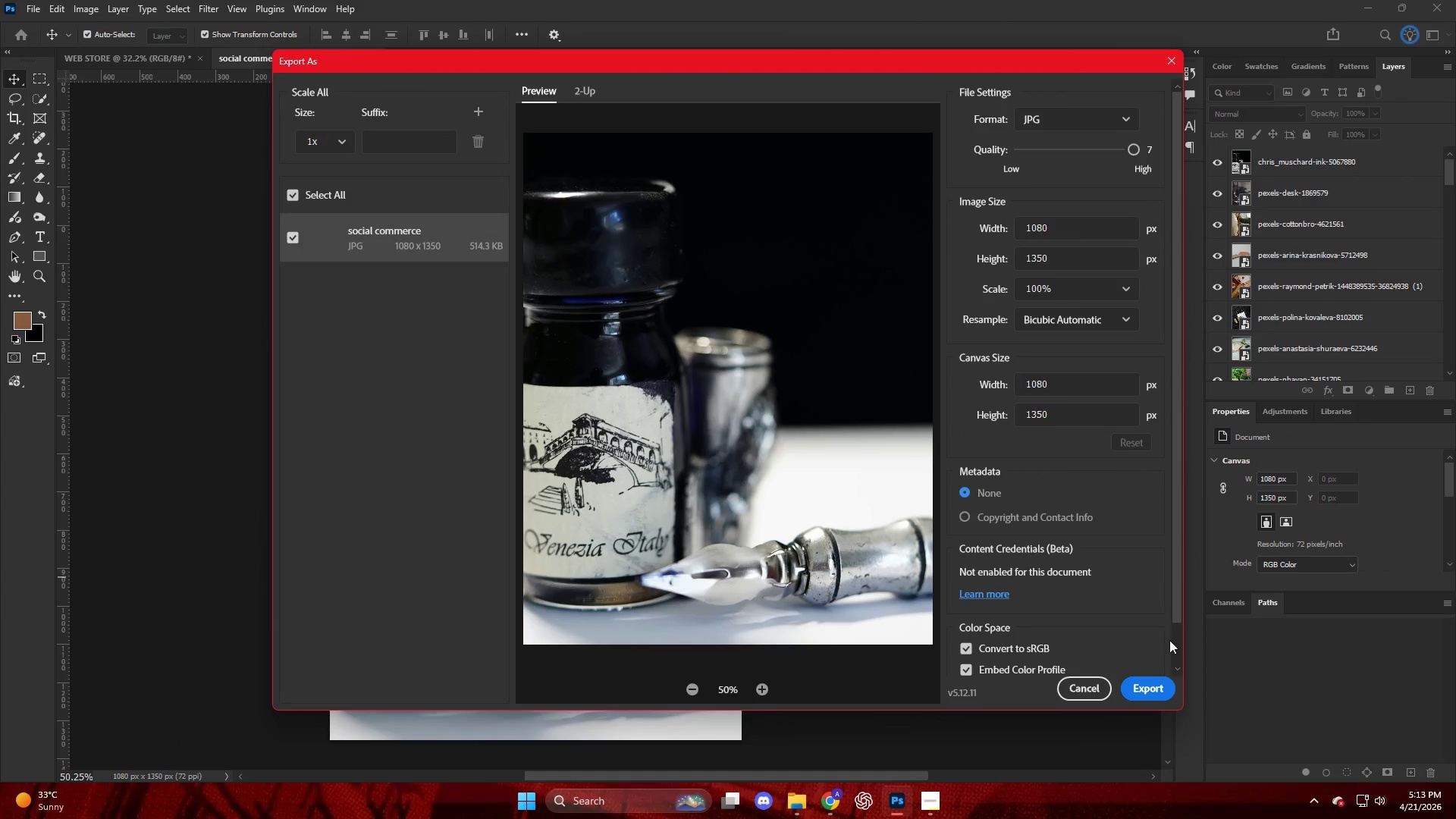 
left_click([1156, 686])
 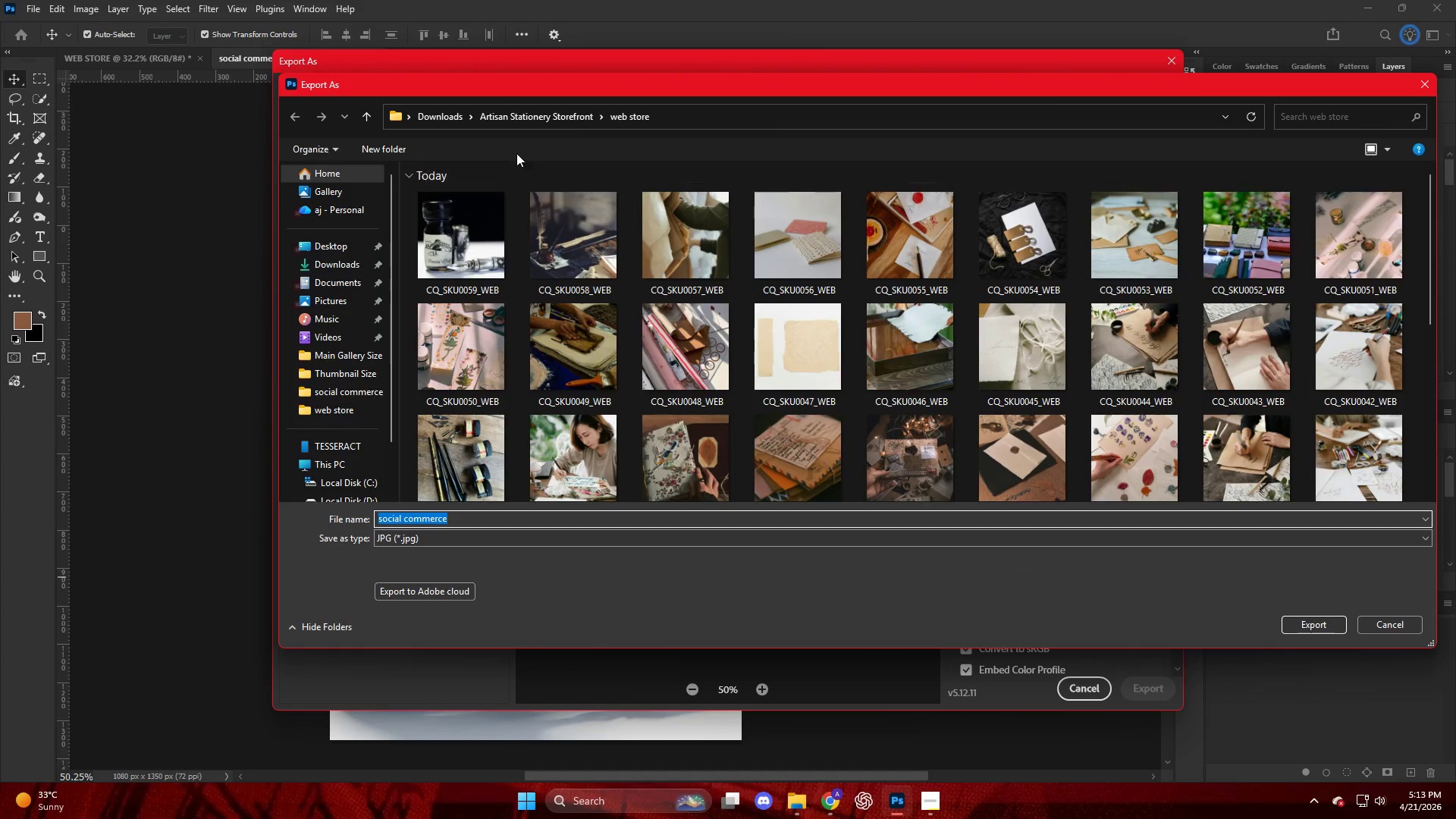 
left_click([532, 116])
 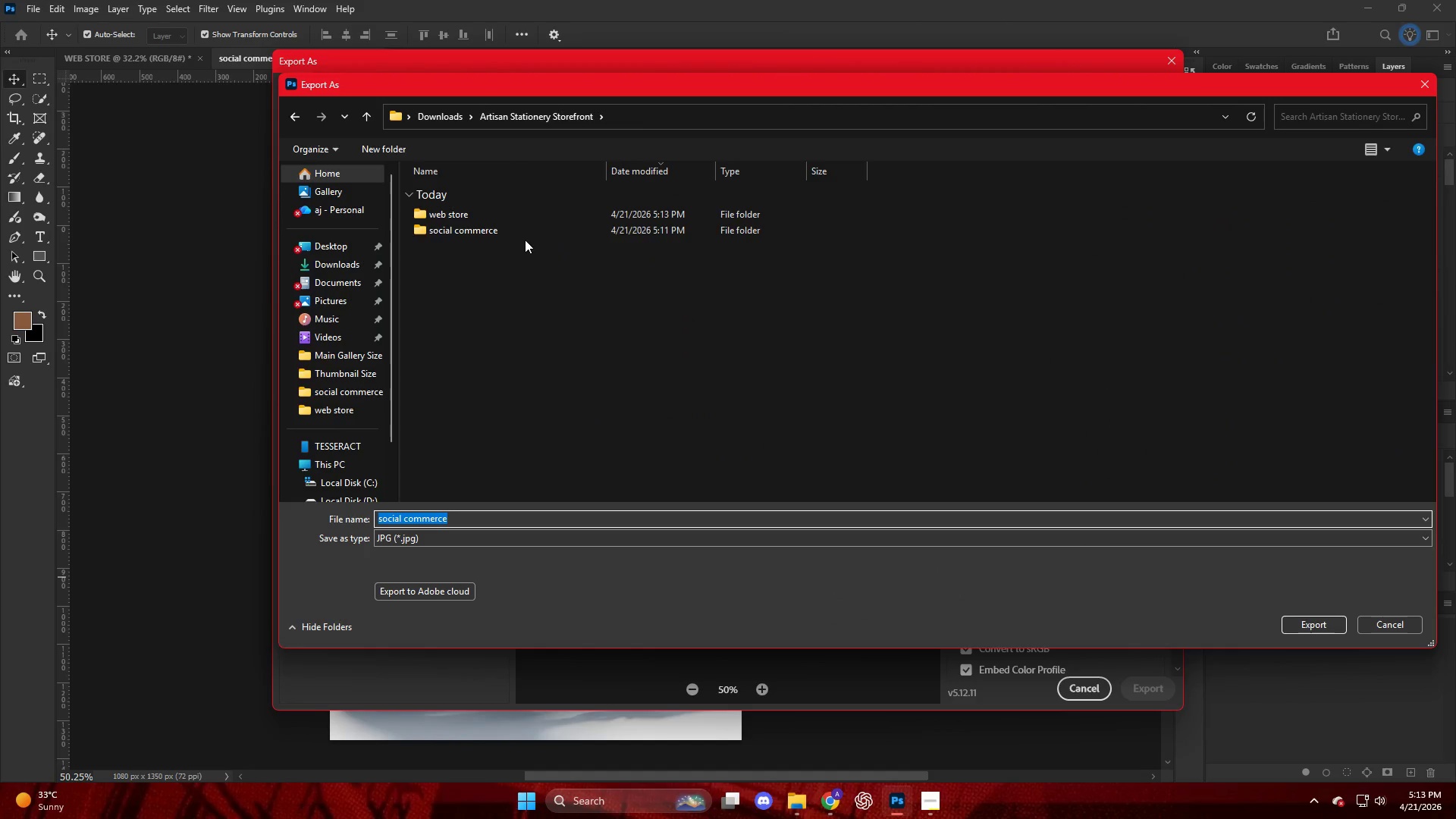 
double_click([526, 237])
 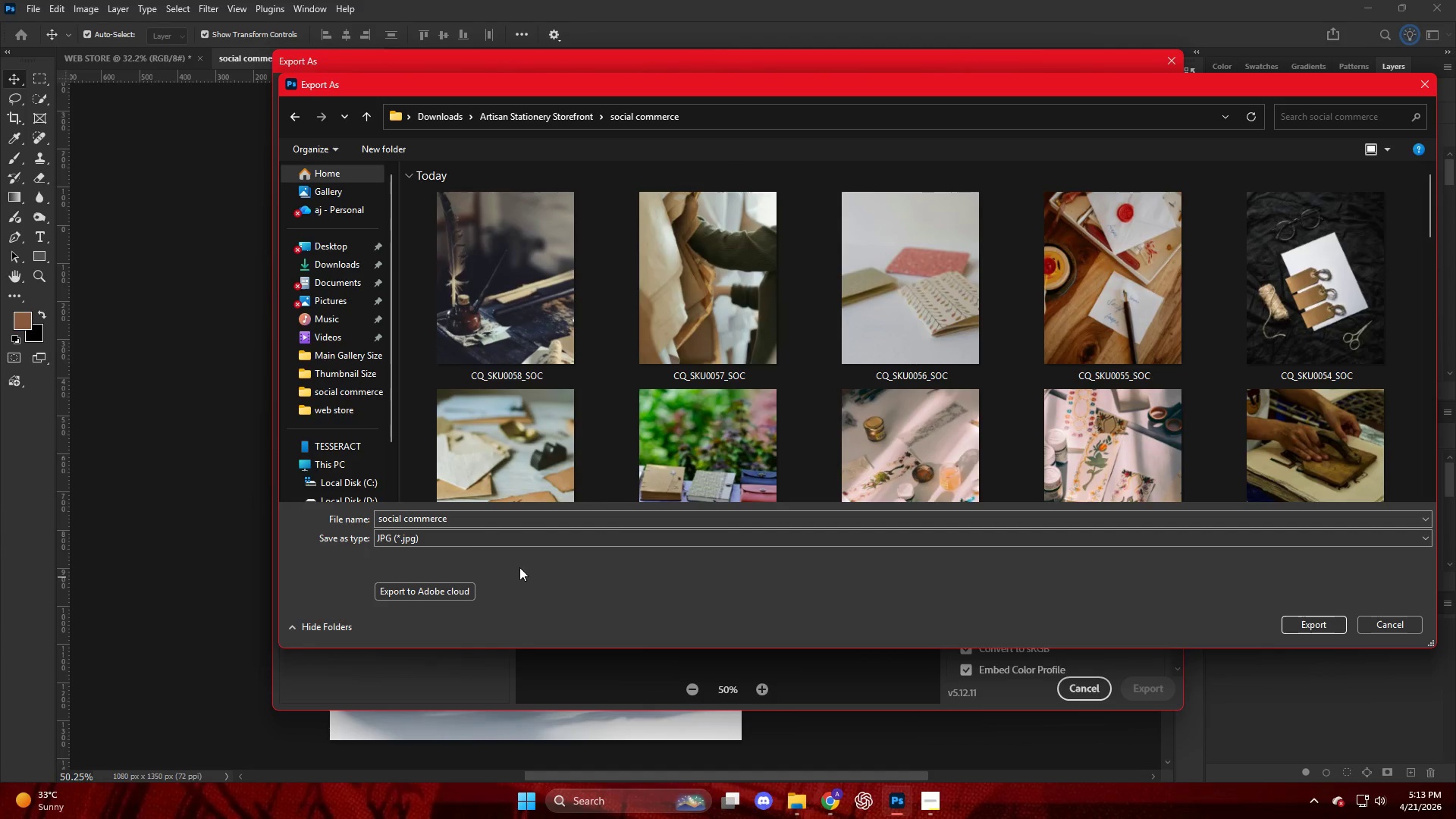 
left_click([506, 366])
 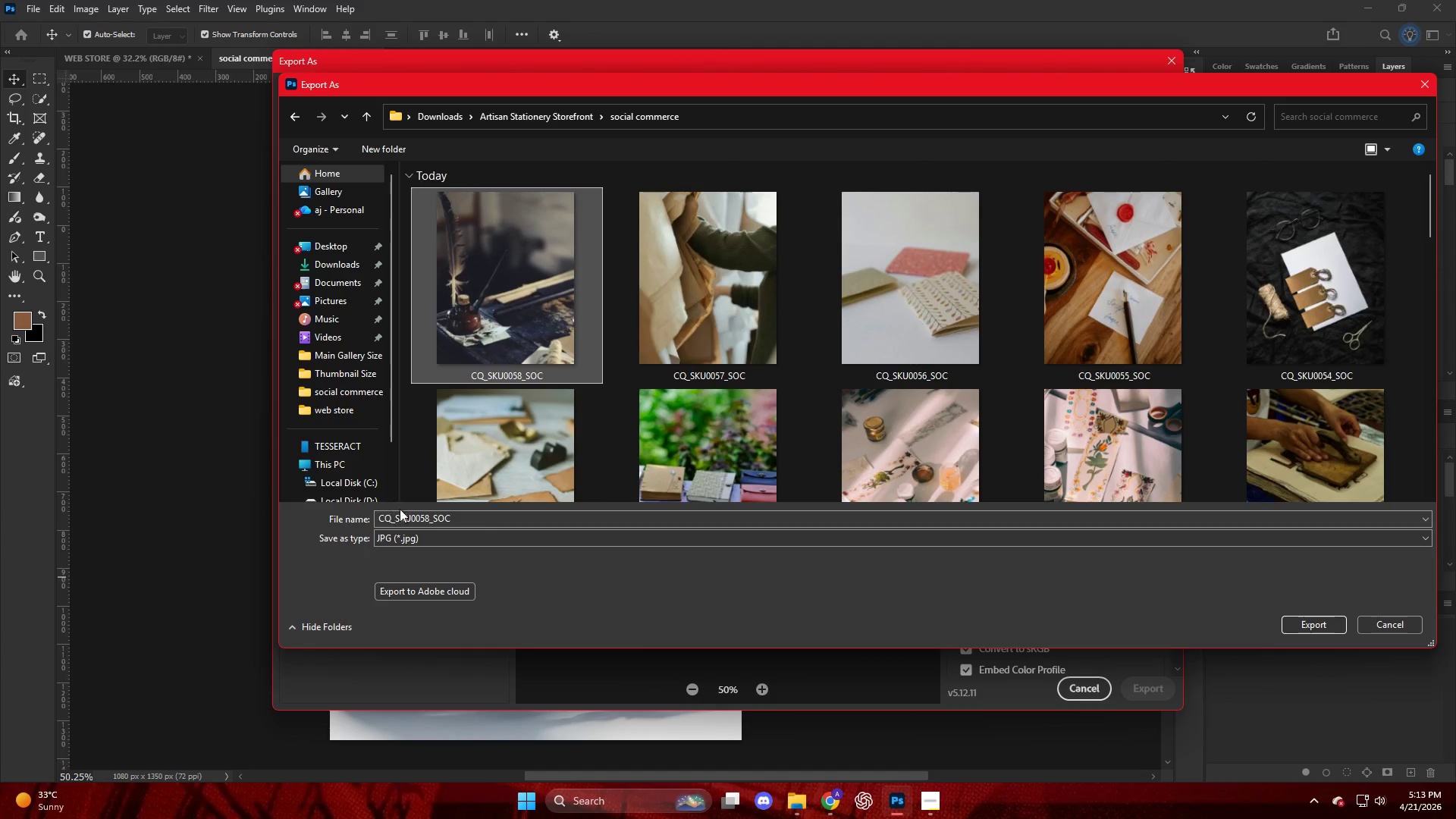 
left_click([408, 513])
 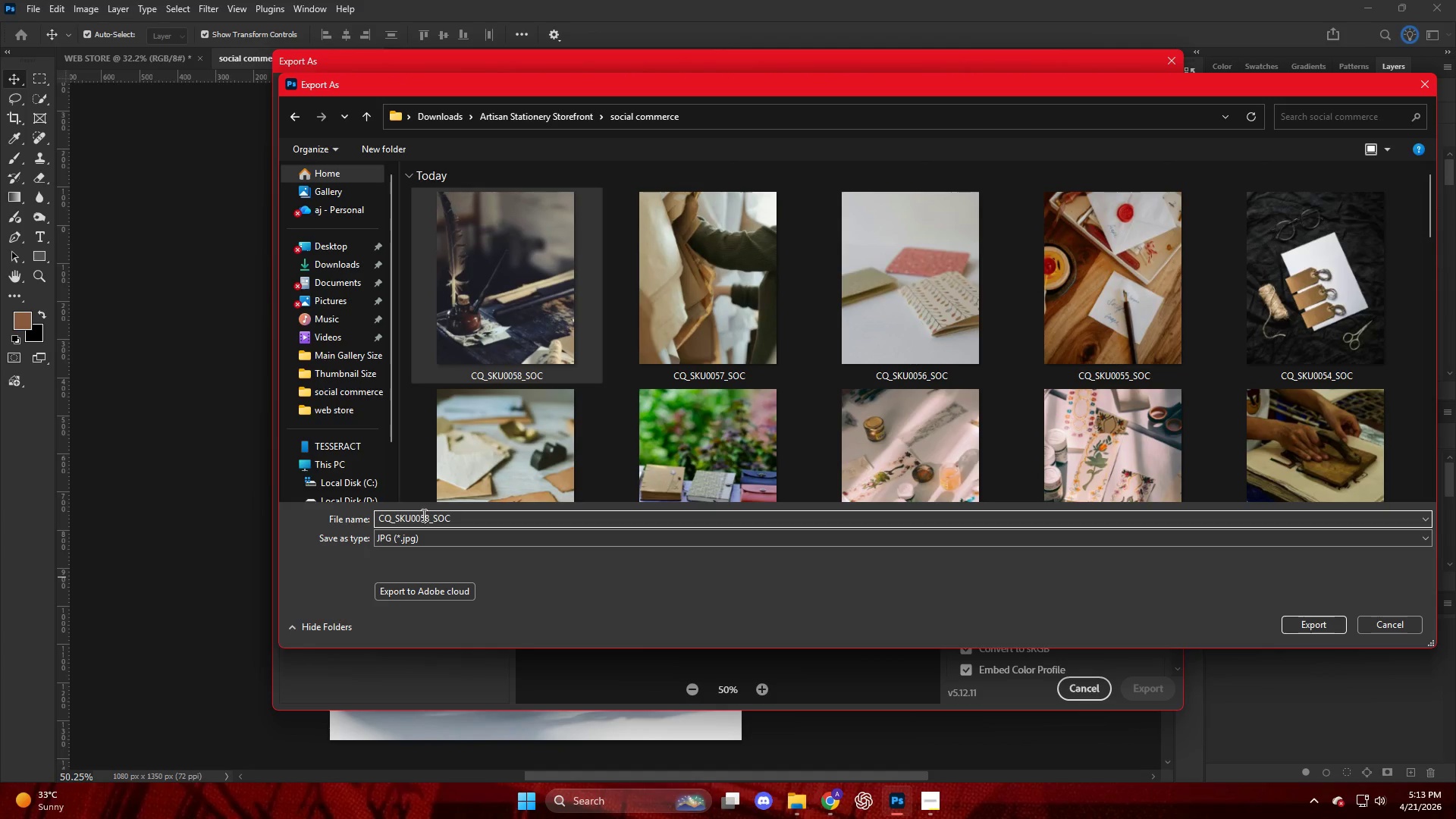 
double_click([425, 517])
 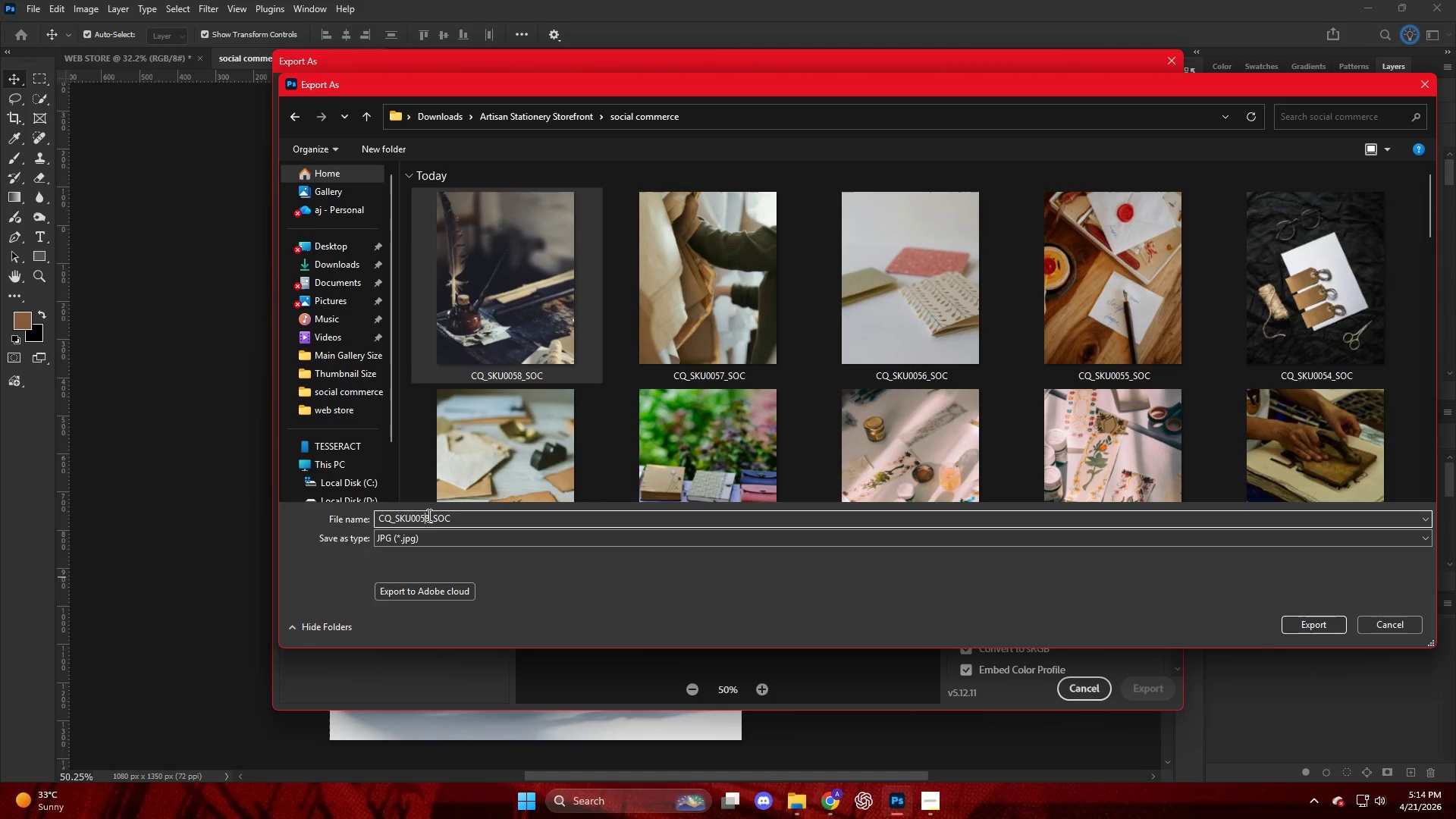 
left_click([428, 515])
 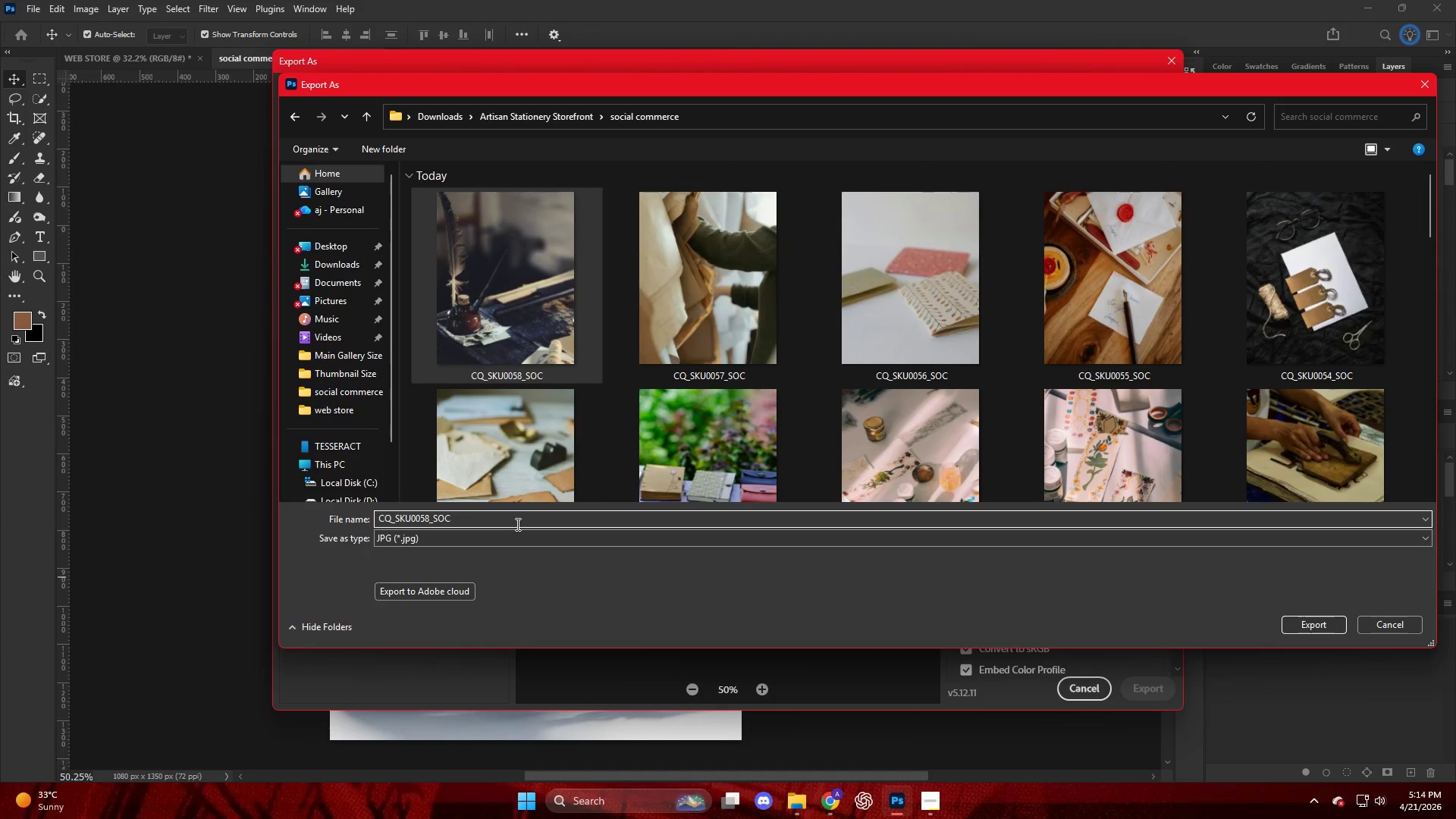 
key(Backspace)
 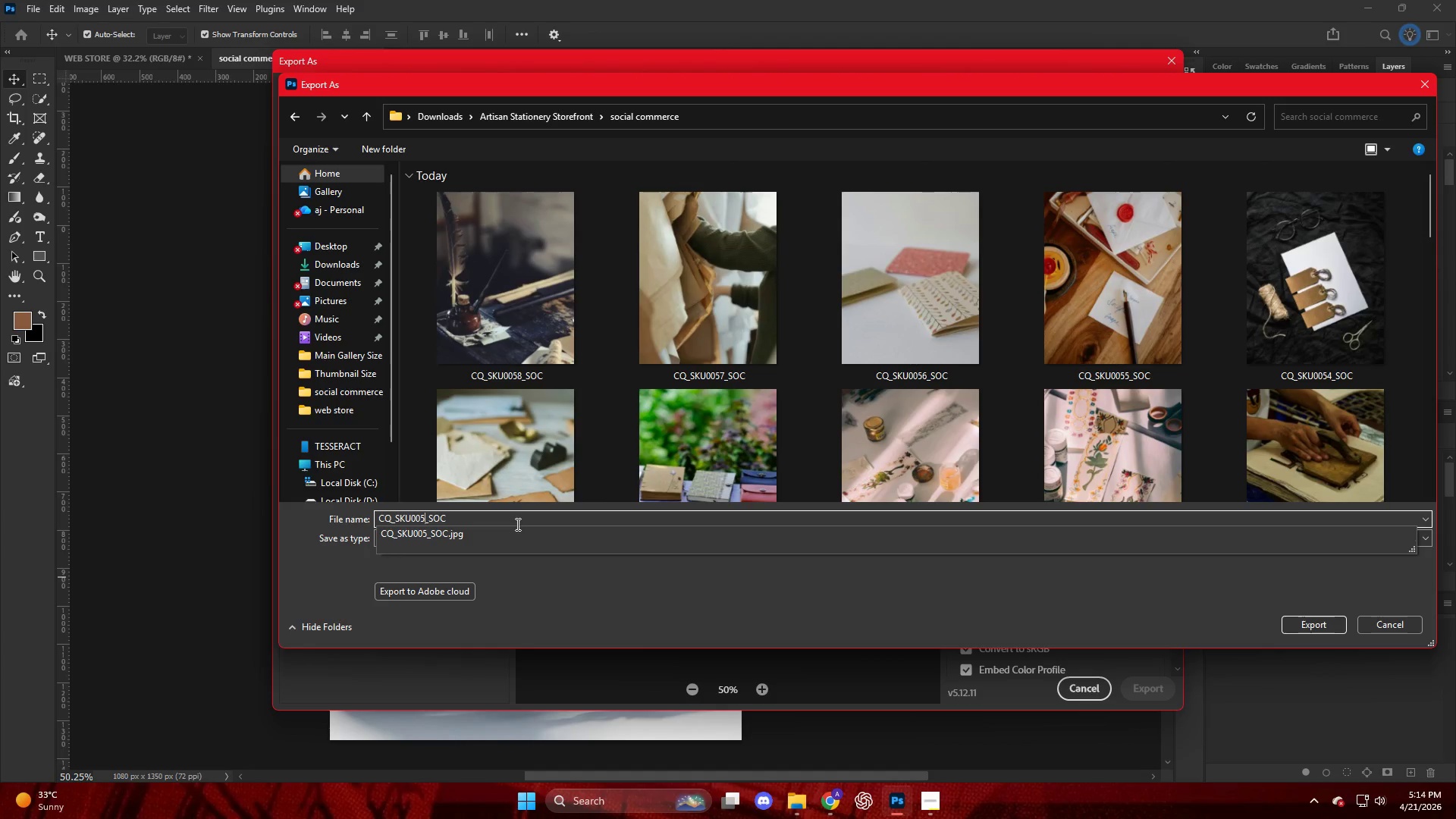 
key(Numpad9)
 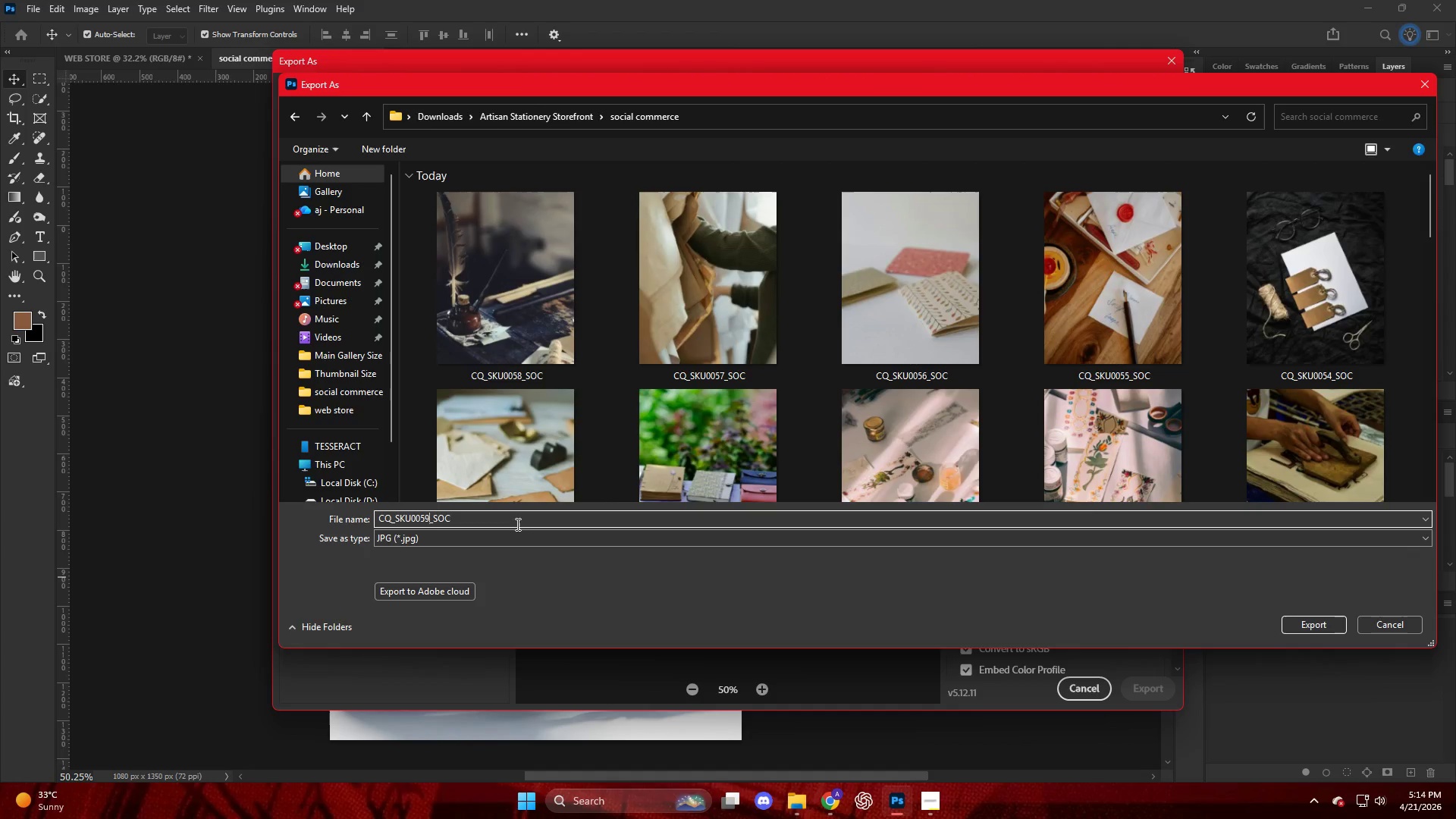 
key(NumpadEnter)
 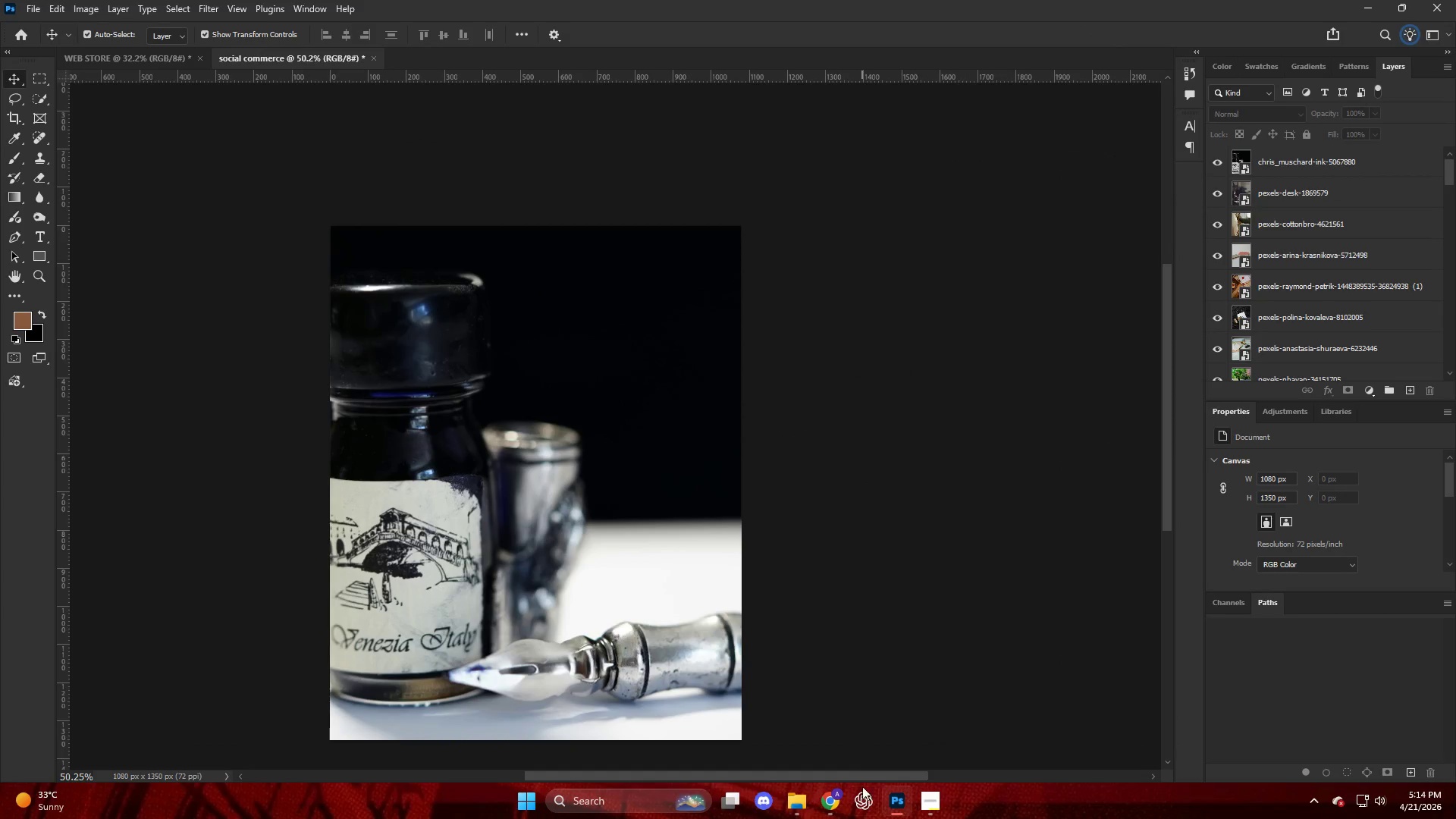 
left_click([832, 802])
 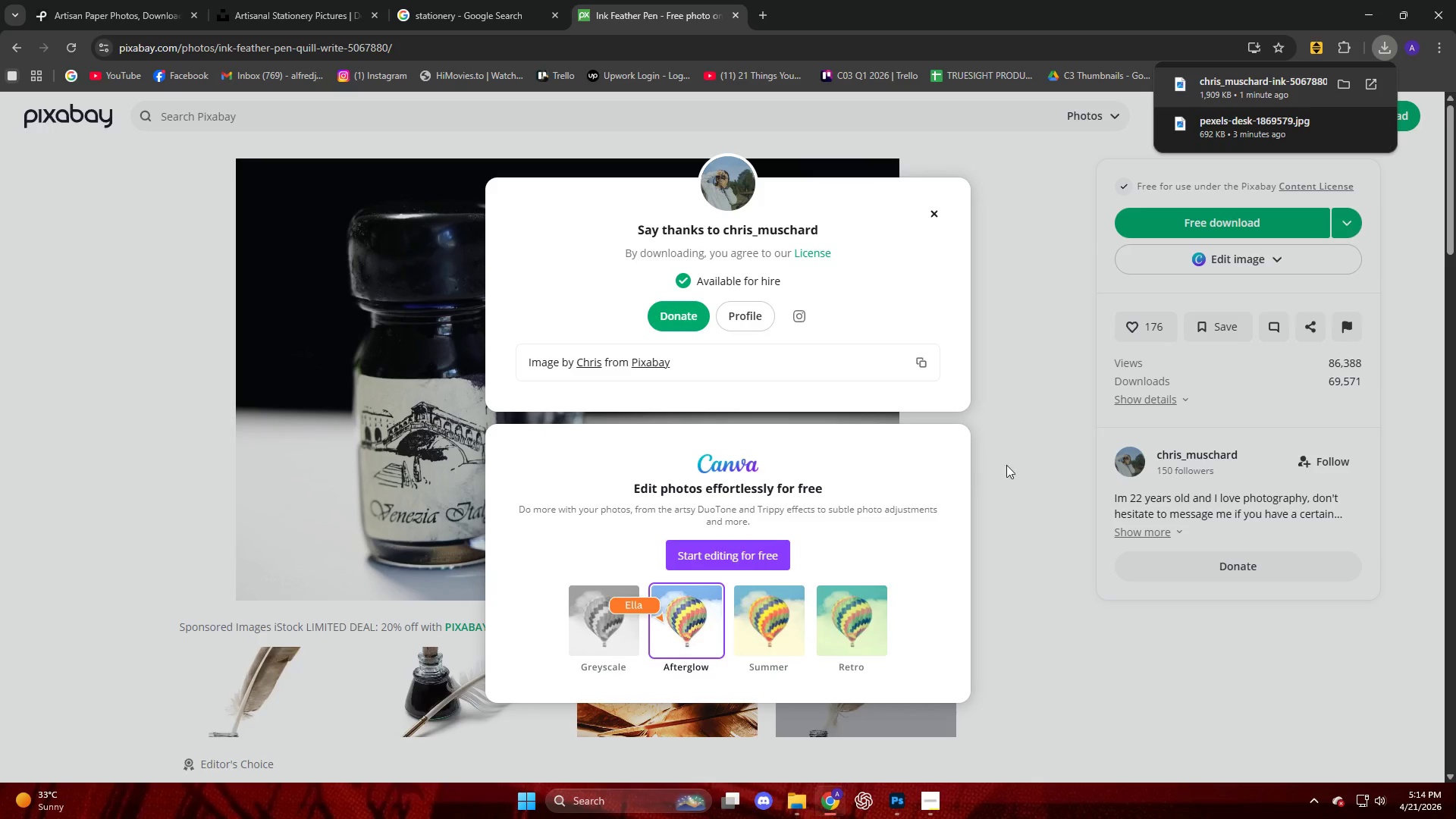 
left_click([1025, 506])
 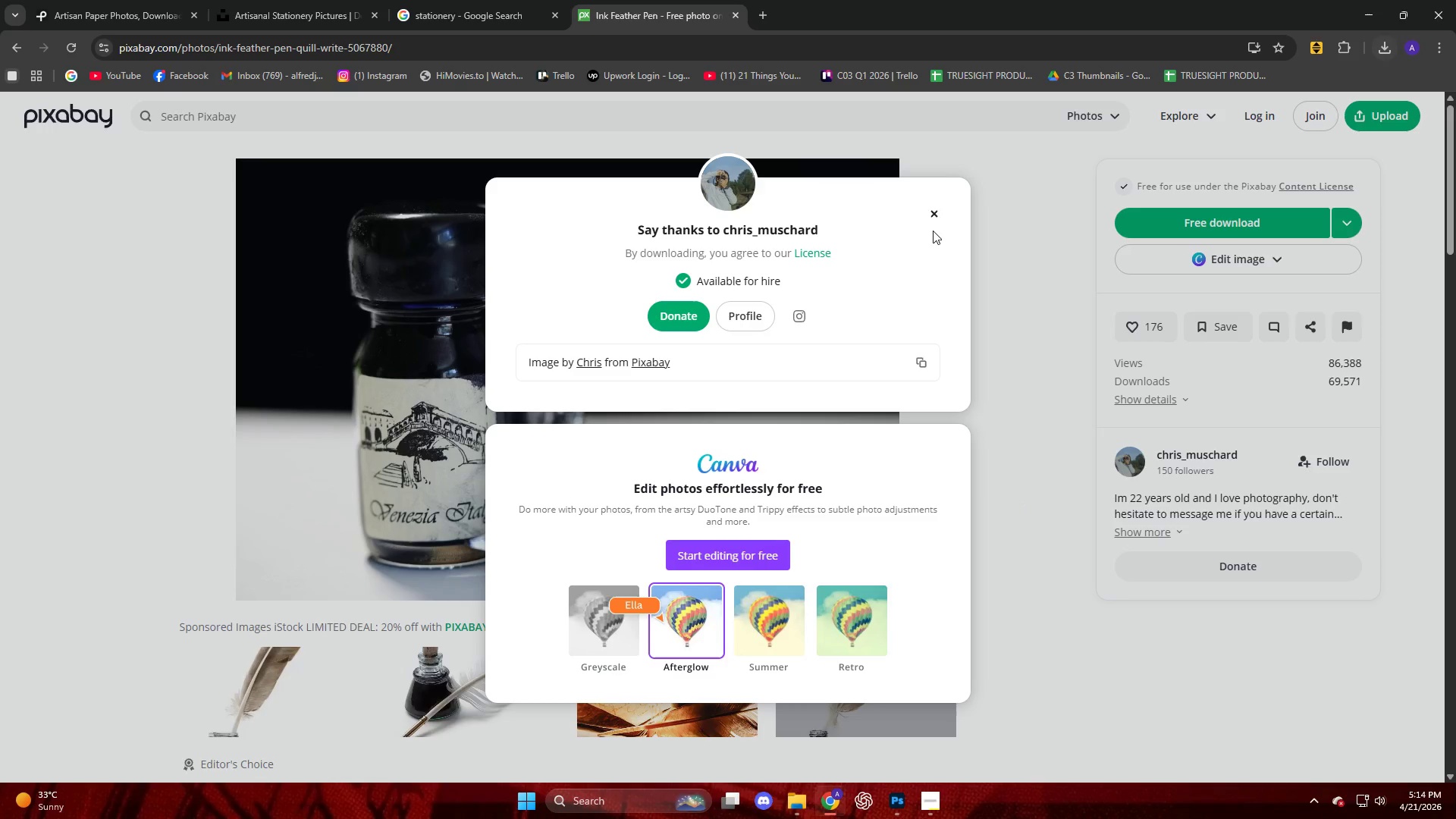 
left_click([934, 208])
 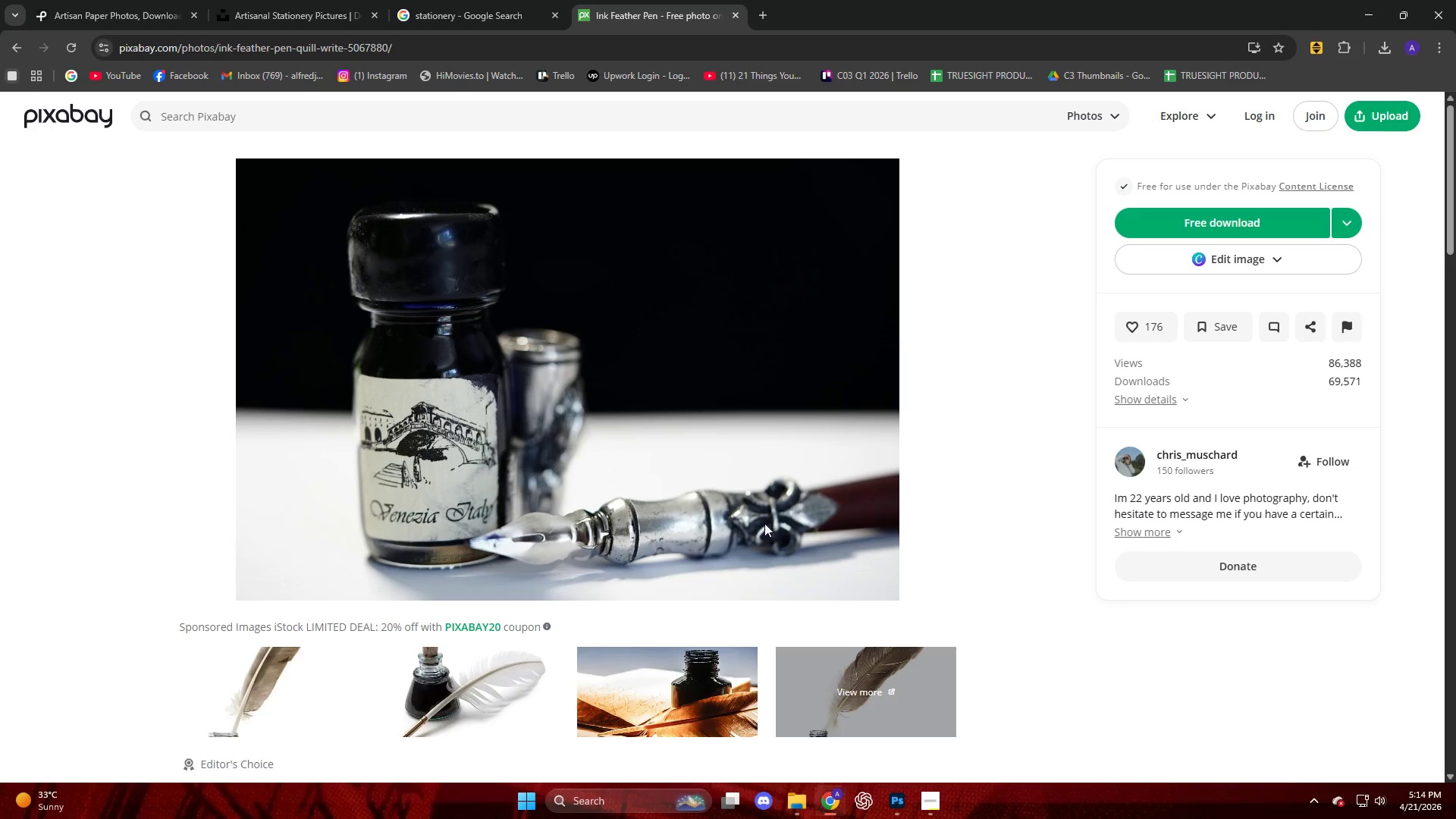 
scroll: coordinate [723, 540], scroll_direction: down, amount: 18.0
 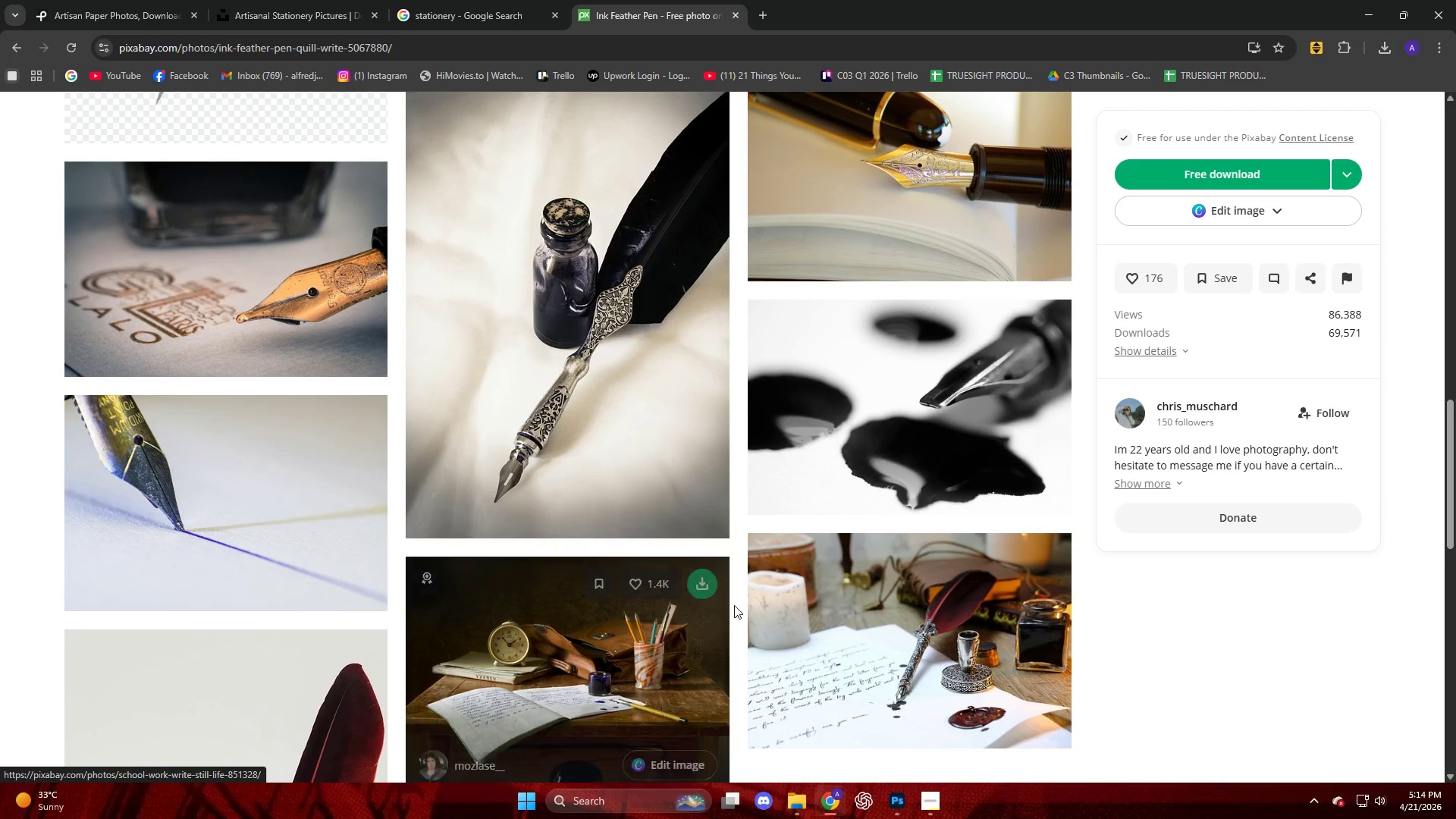 
wait(6.98)
 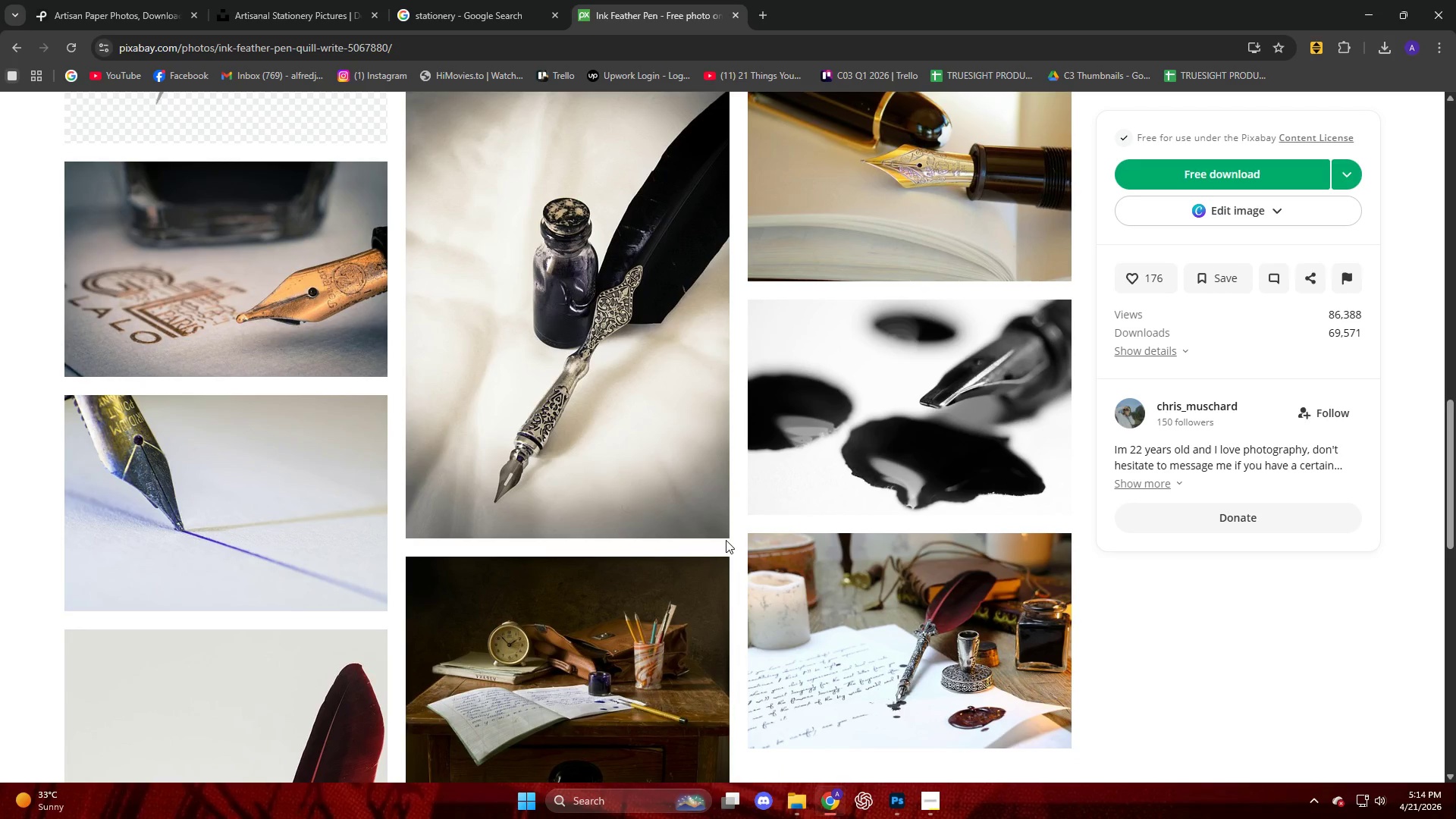 
left_click([616, 413])
 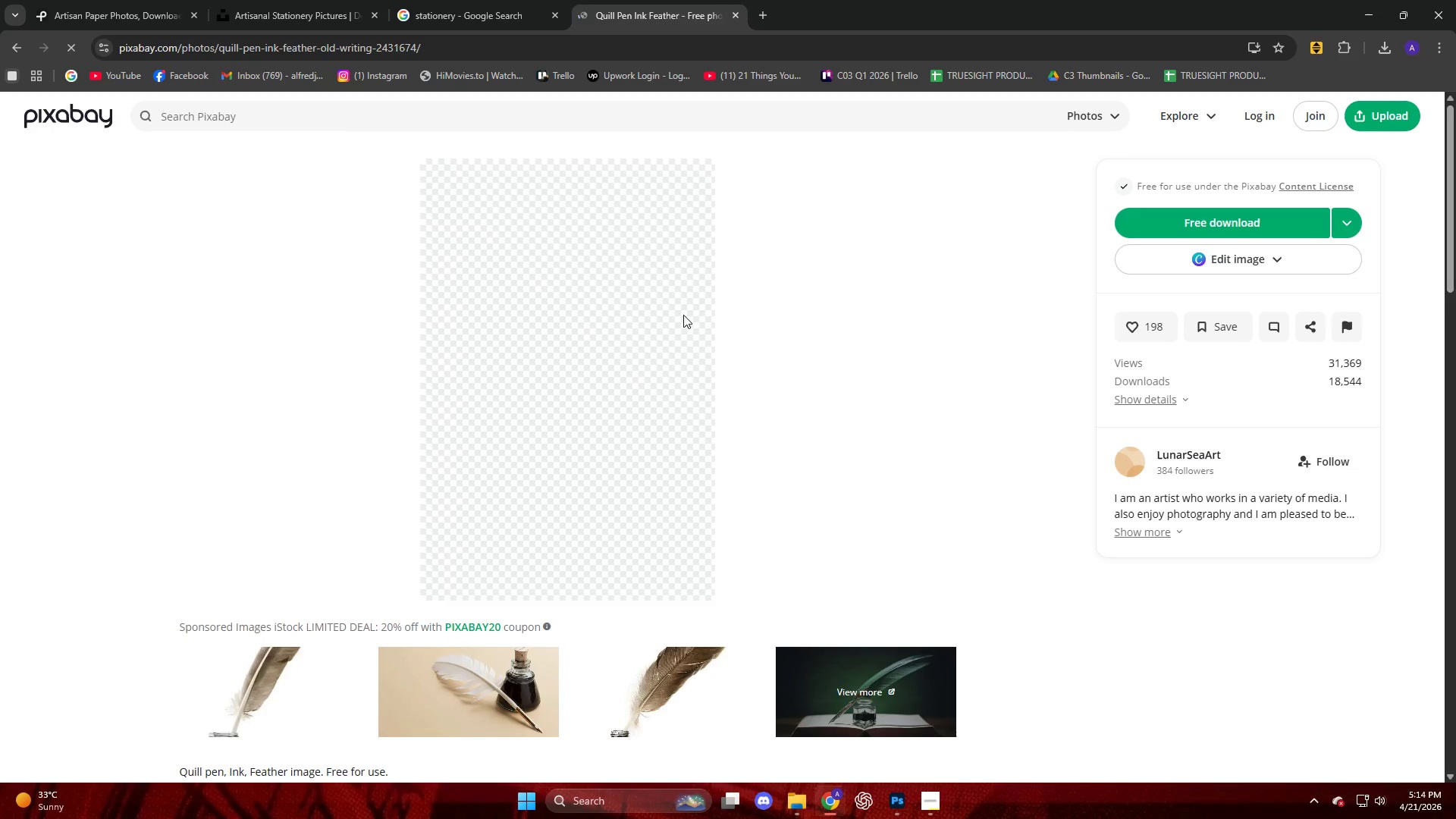 
left_click([1215, 228])
 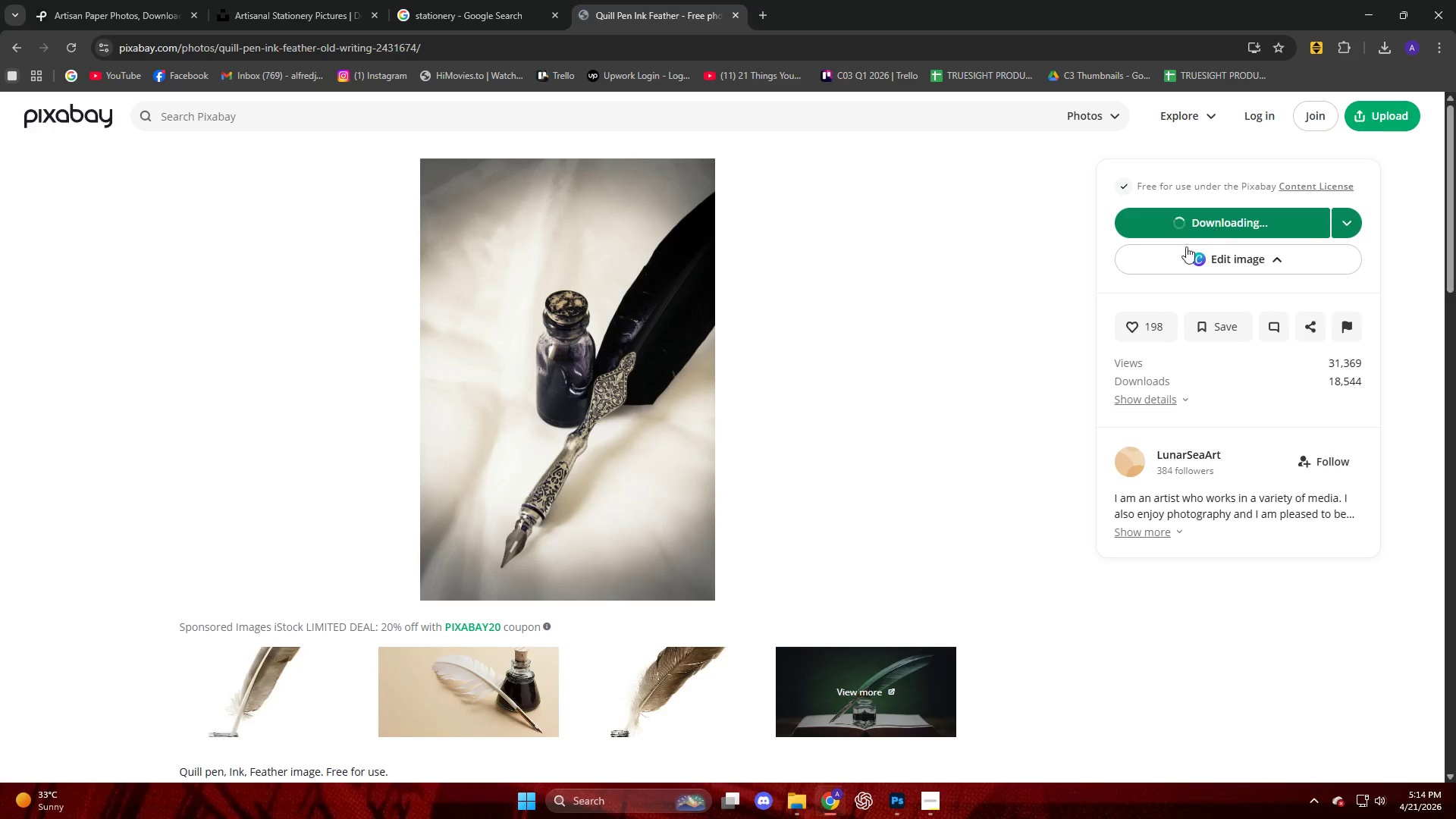 
mouse_move([1189, 257])
 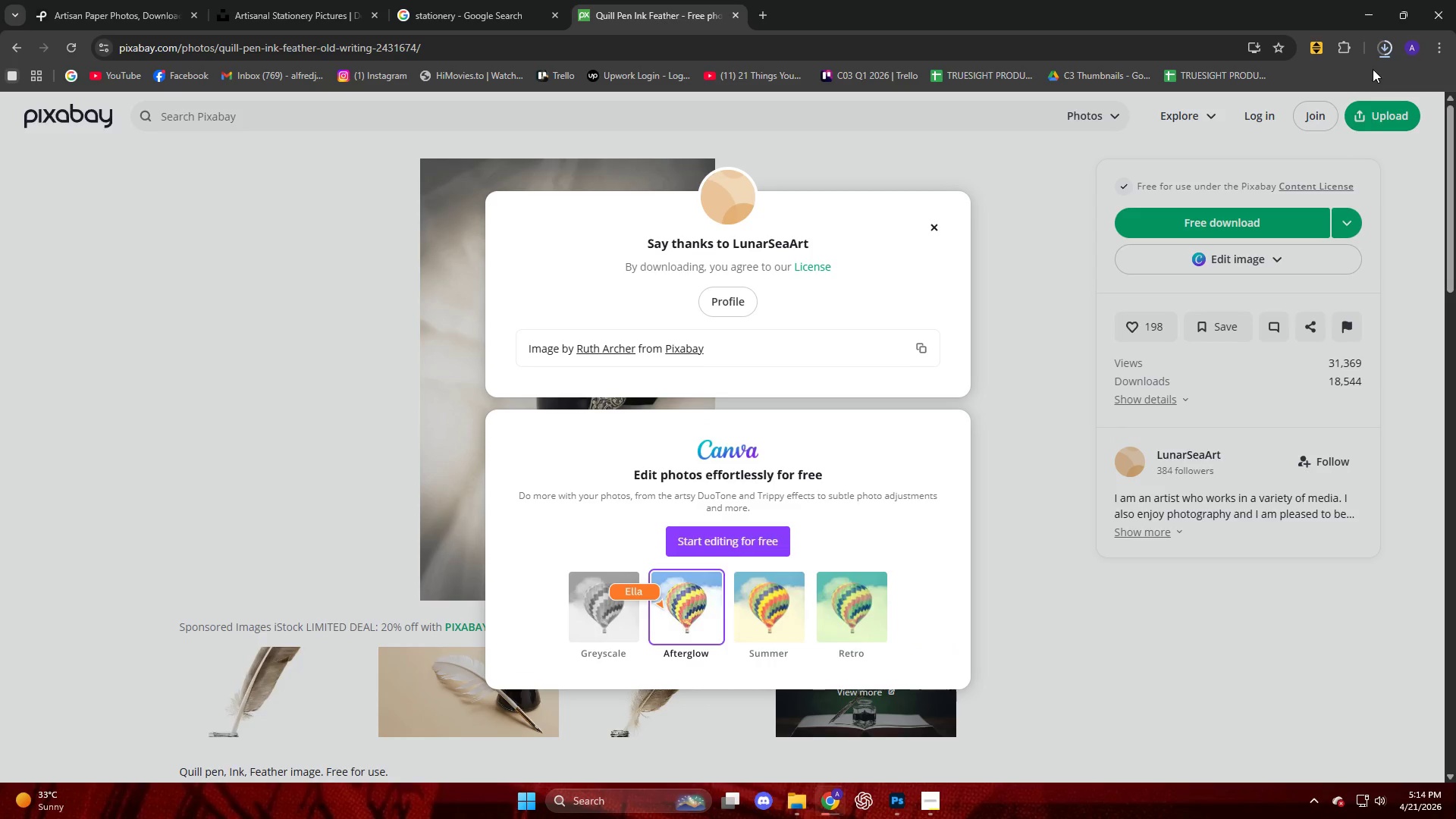 
left_click_drag(start_coordinate=[1296, 97], to_coordinate=[541, 515])
 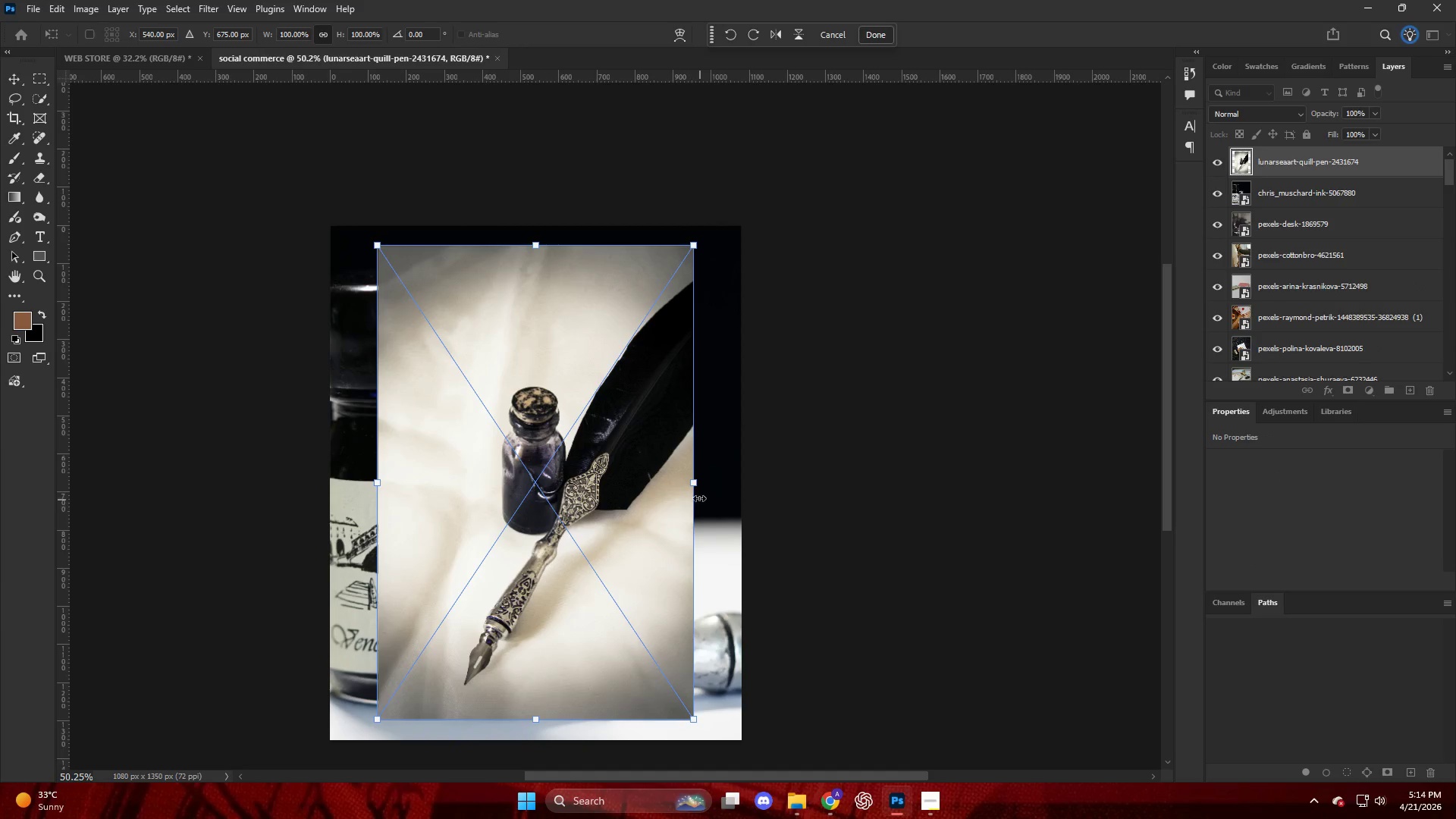 
left_click_drag(start_coordinate=[698, 489], to_coordinate=[748, 481])
 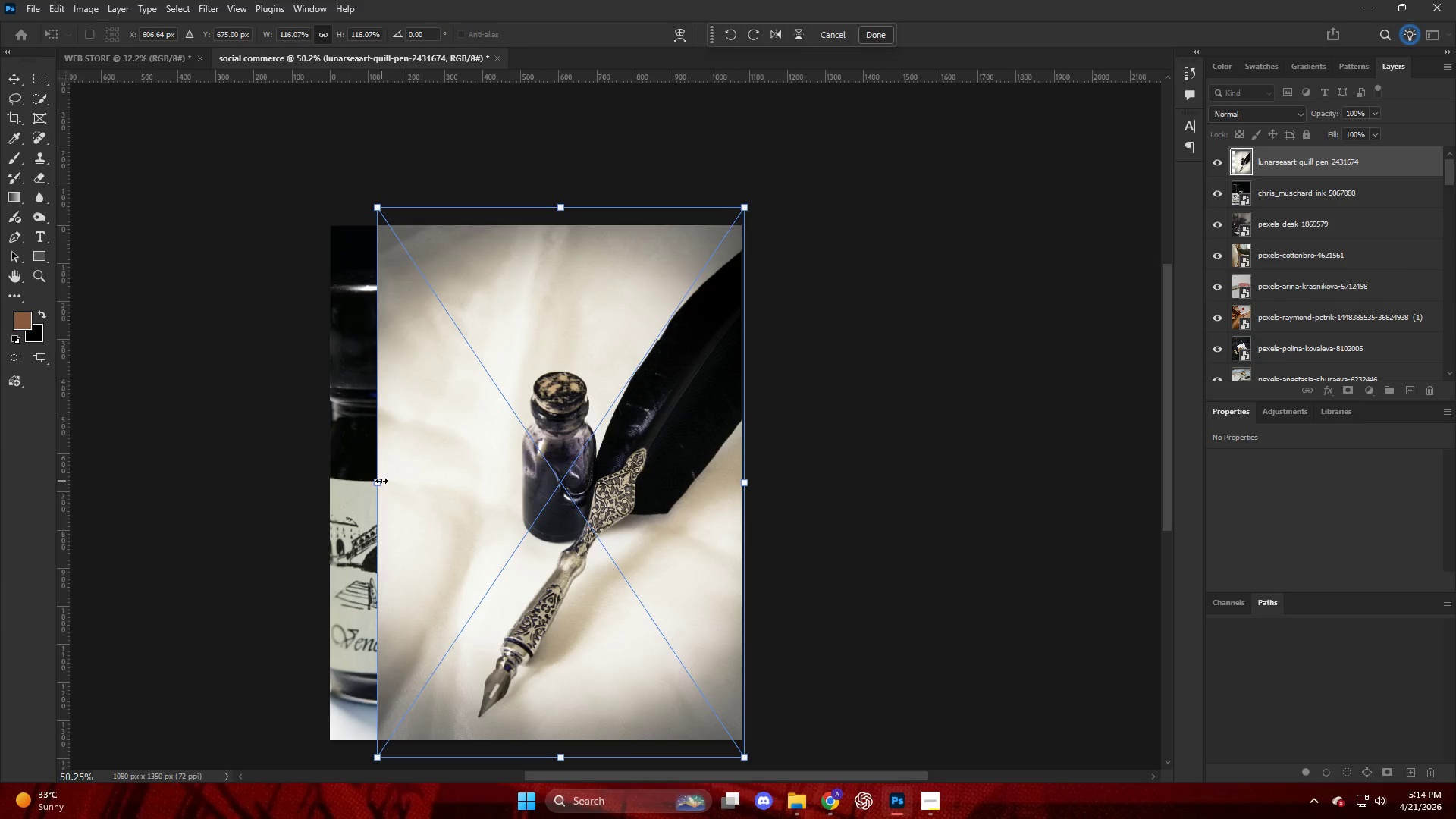 
left_click_drag(start_coordinate=[381, 481], to_coordinate=[331, 491])
 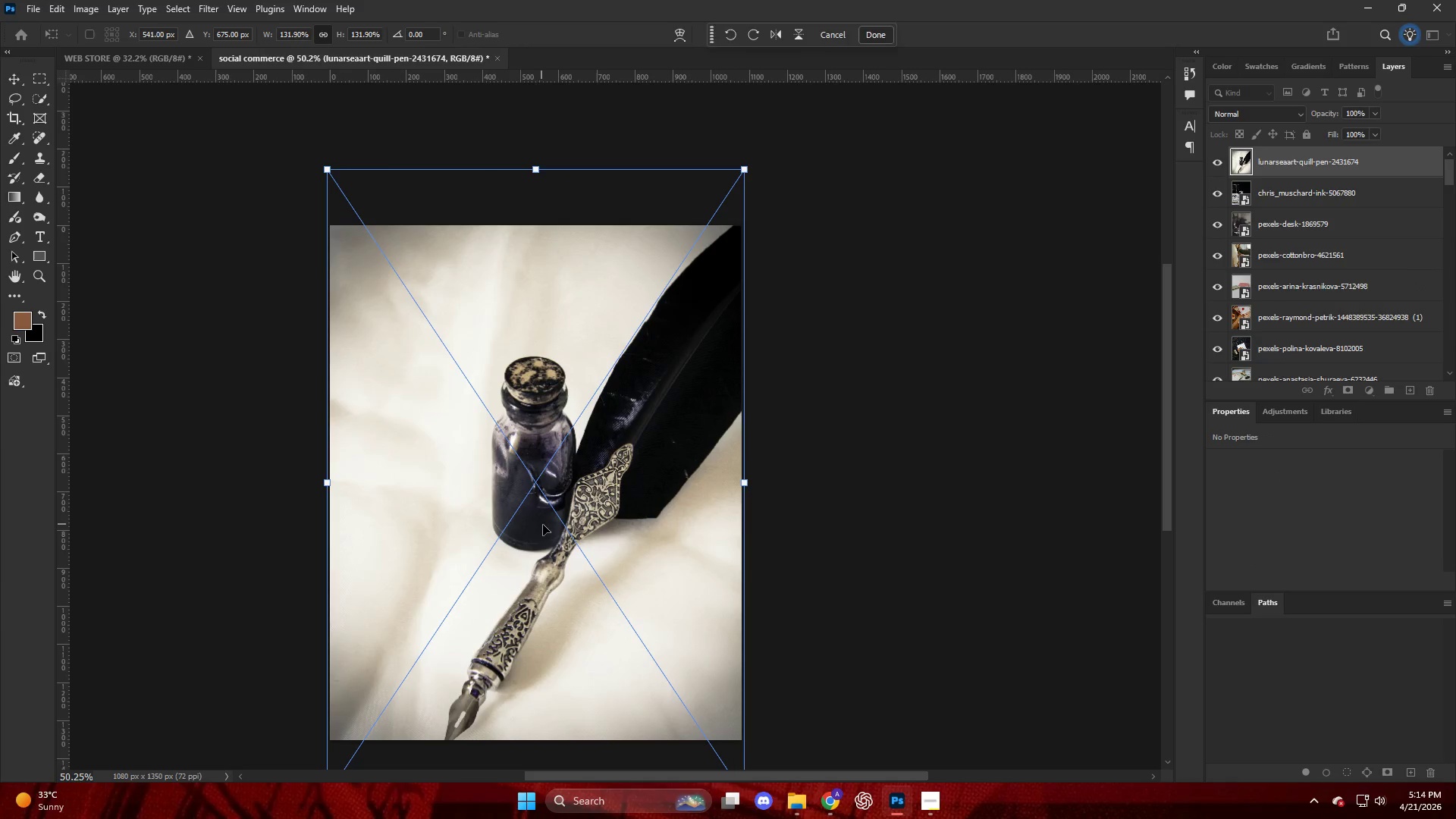 
left_click_drag(start_coordinate=[544, 525], to_coordinate=[544, 502])
 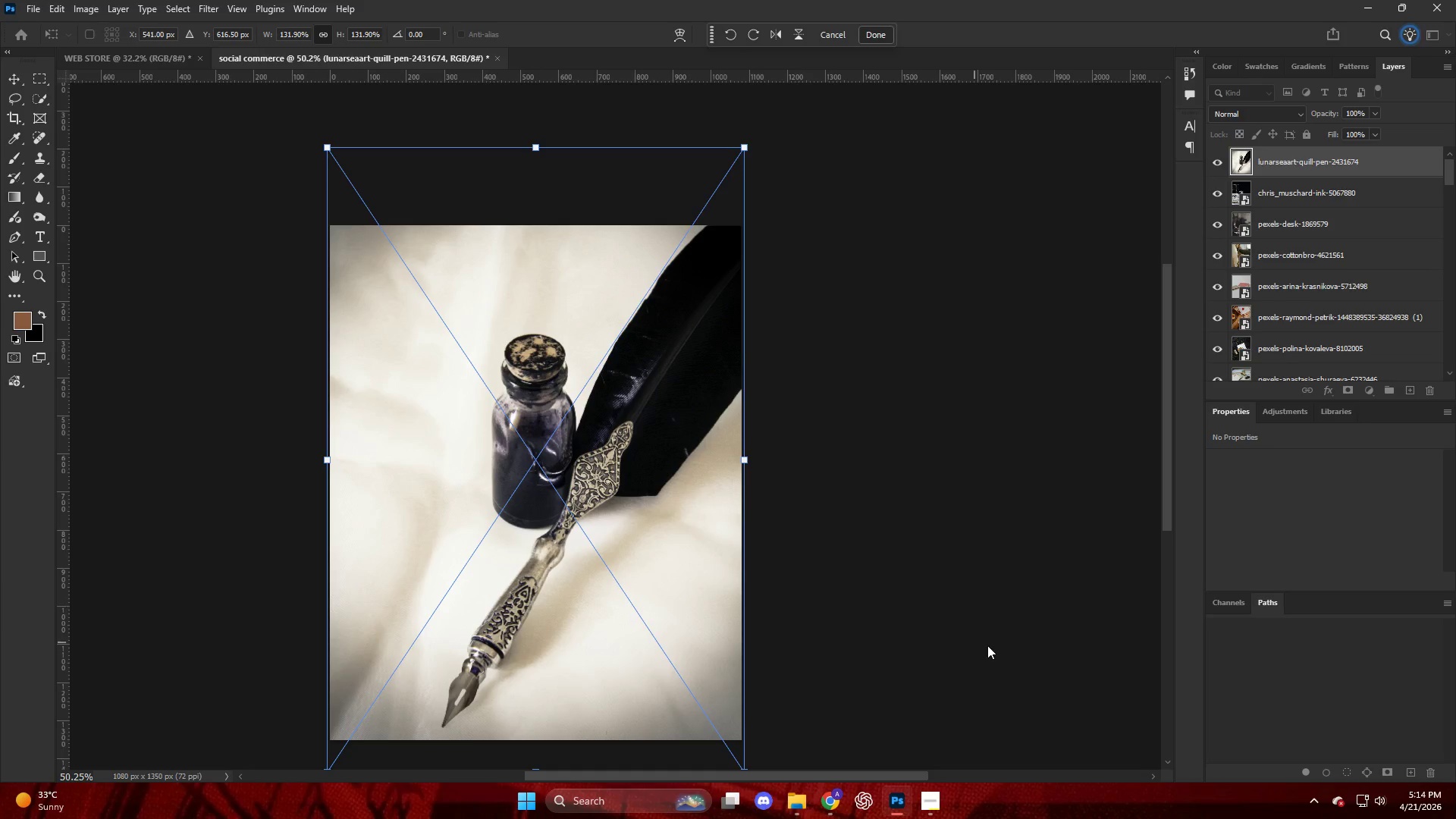 
left_click([989, 645])
 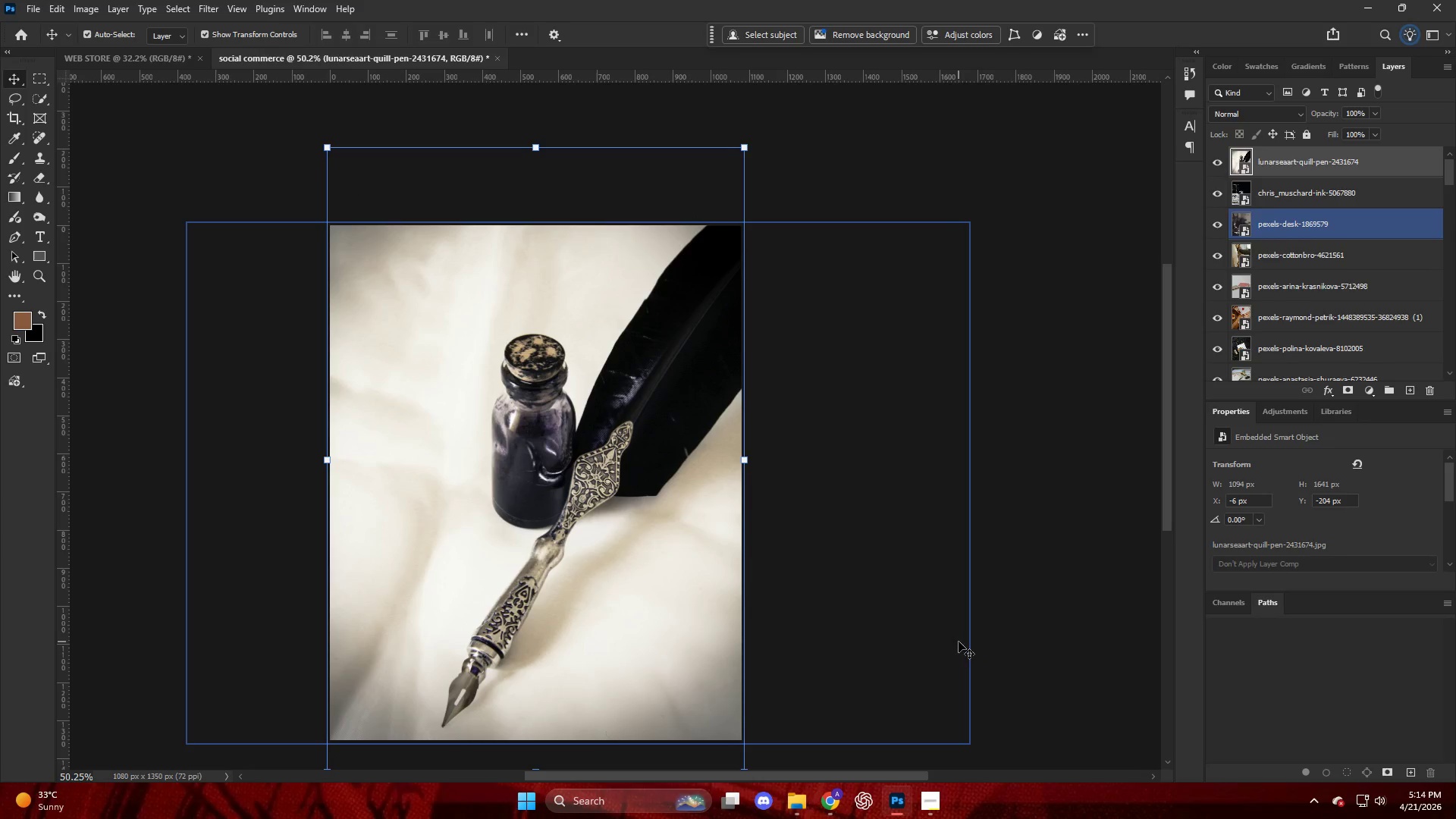 
left_click([1059, 624])
 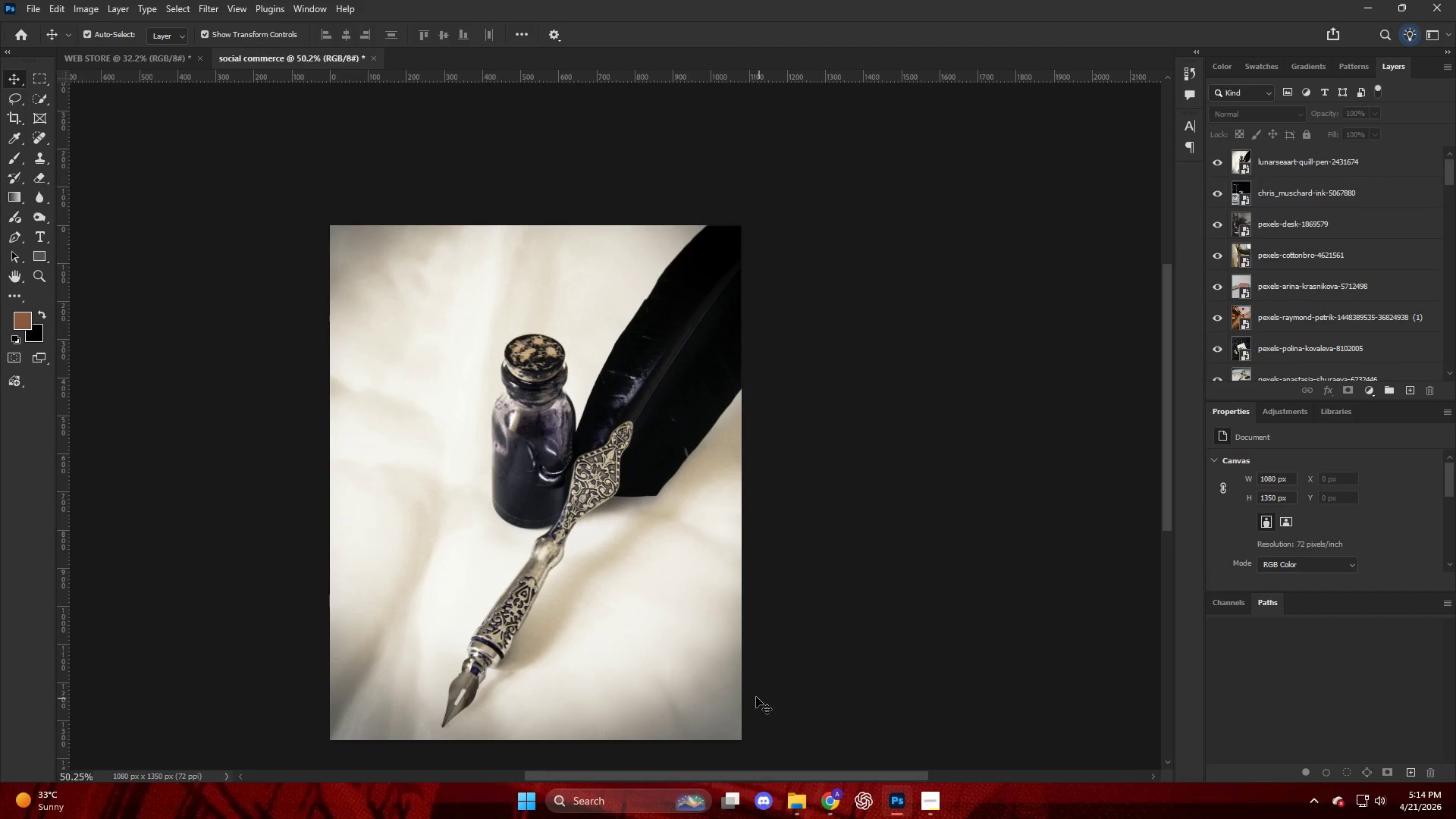 
key(Alt+Control+Shift+W)
 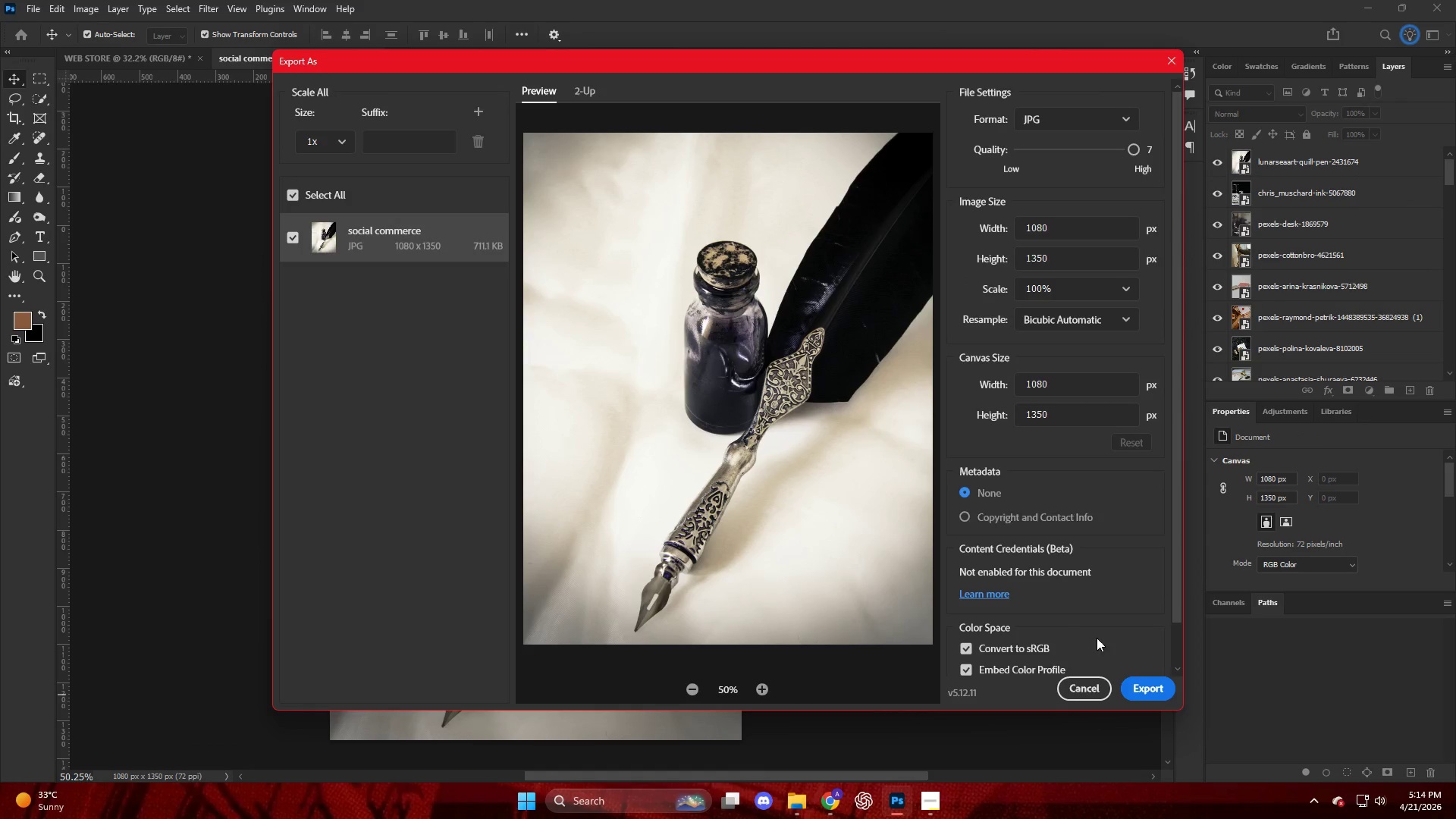 
left_click([1144, 690])
 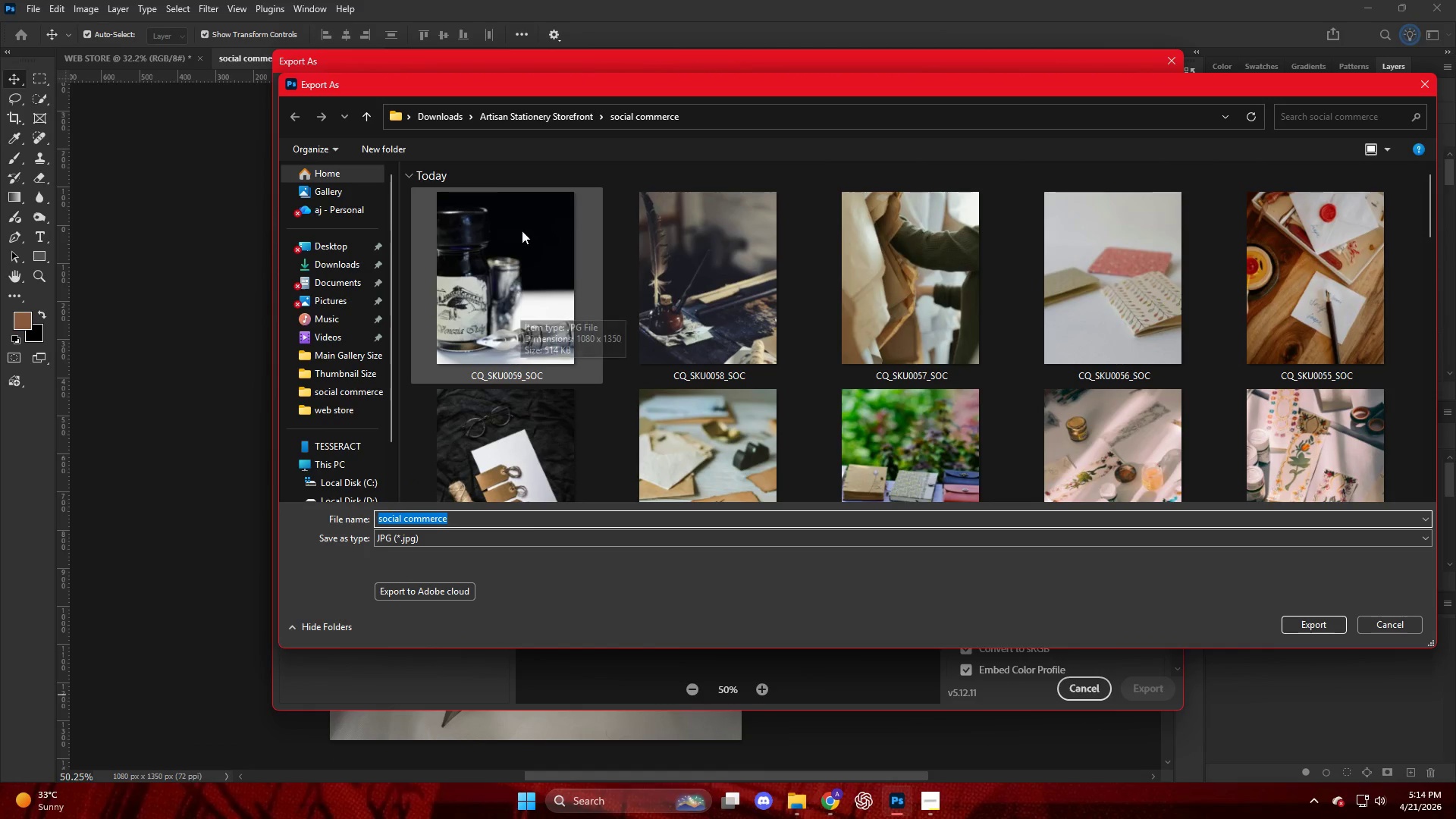 
left_click([516, 287])
 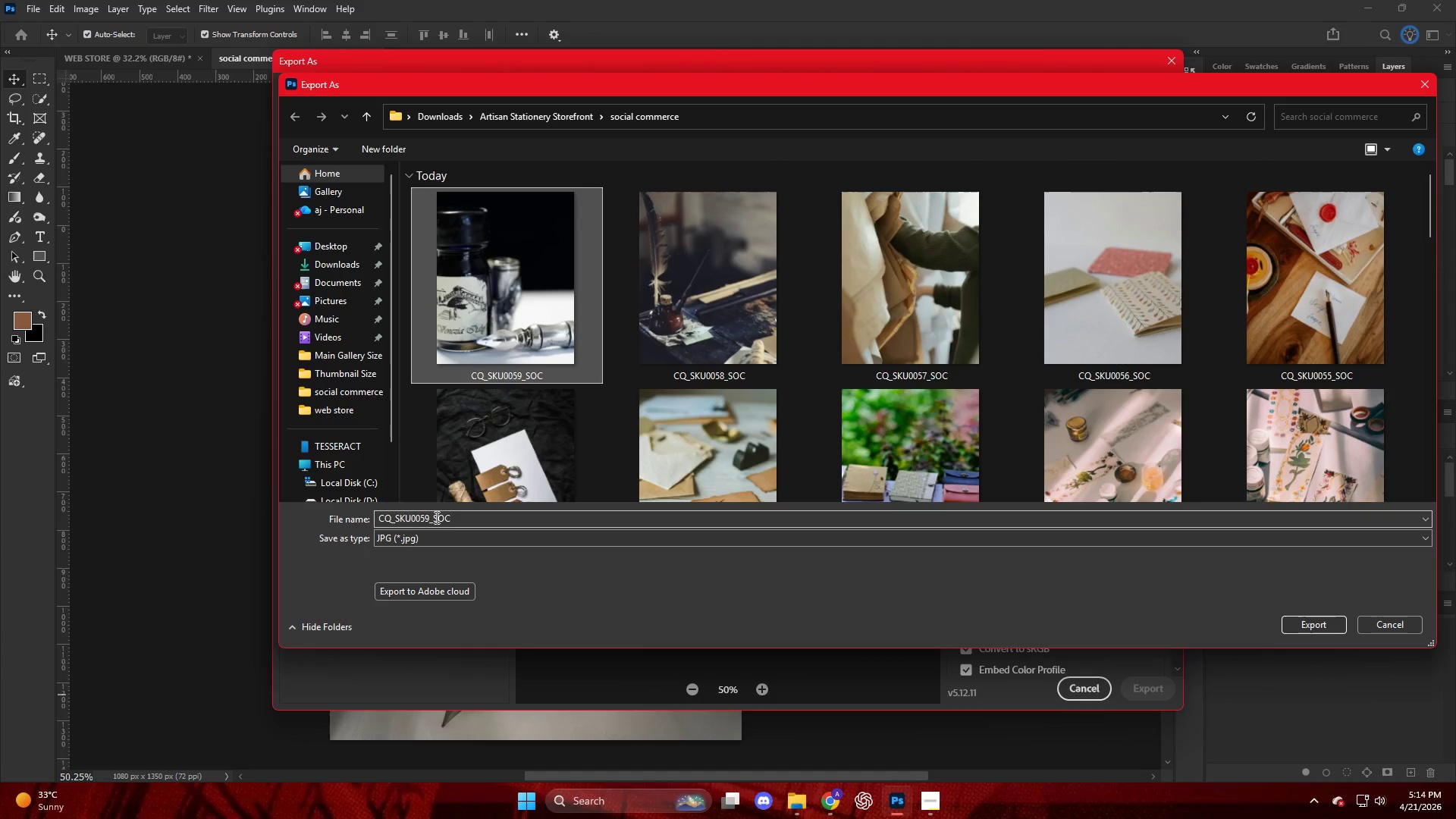 
double_click([434, 516])
 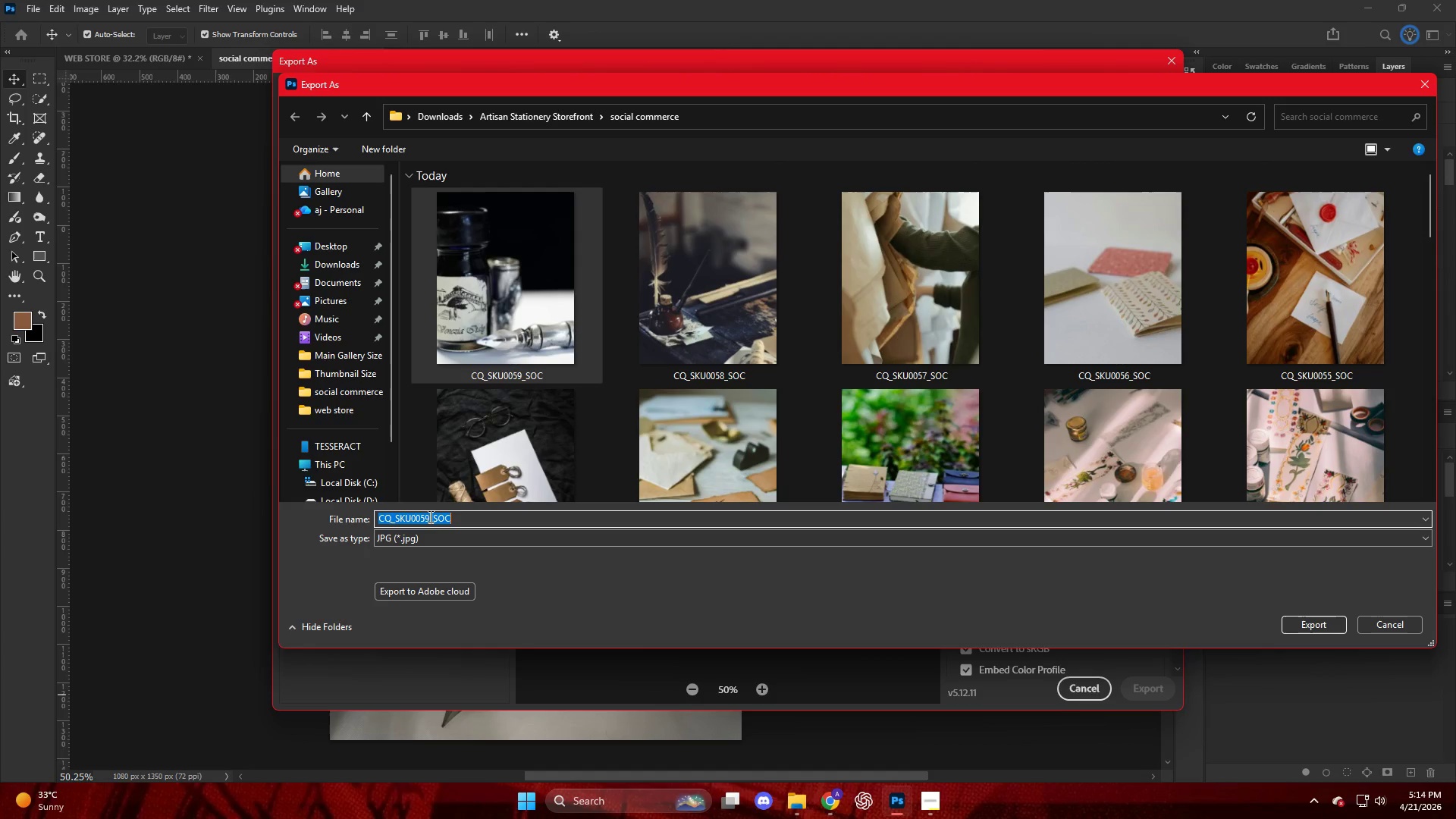 
triple_click([429, 516])
 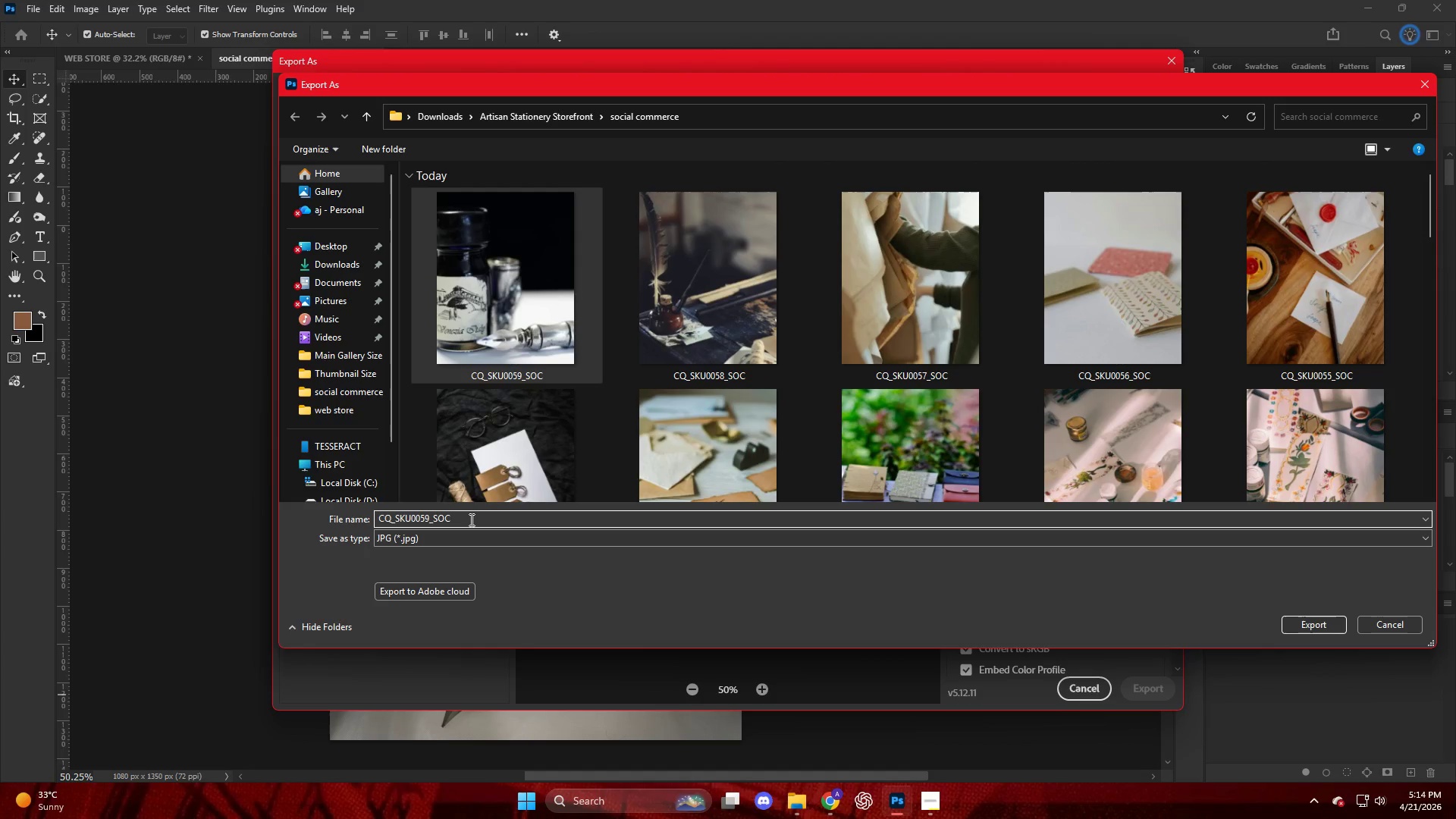 
key(Backspace)
 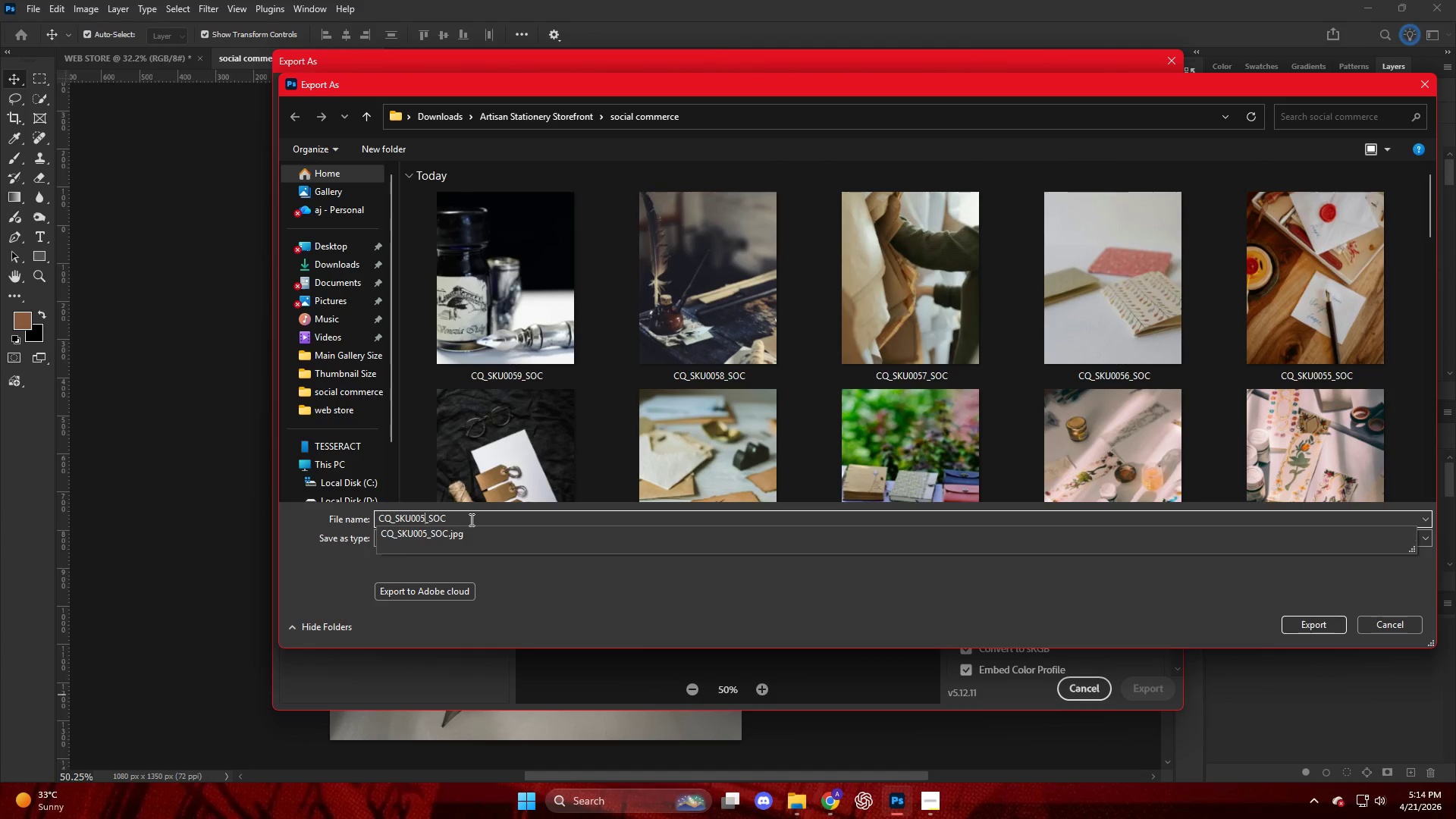 
key(Backspace)
 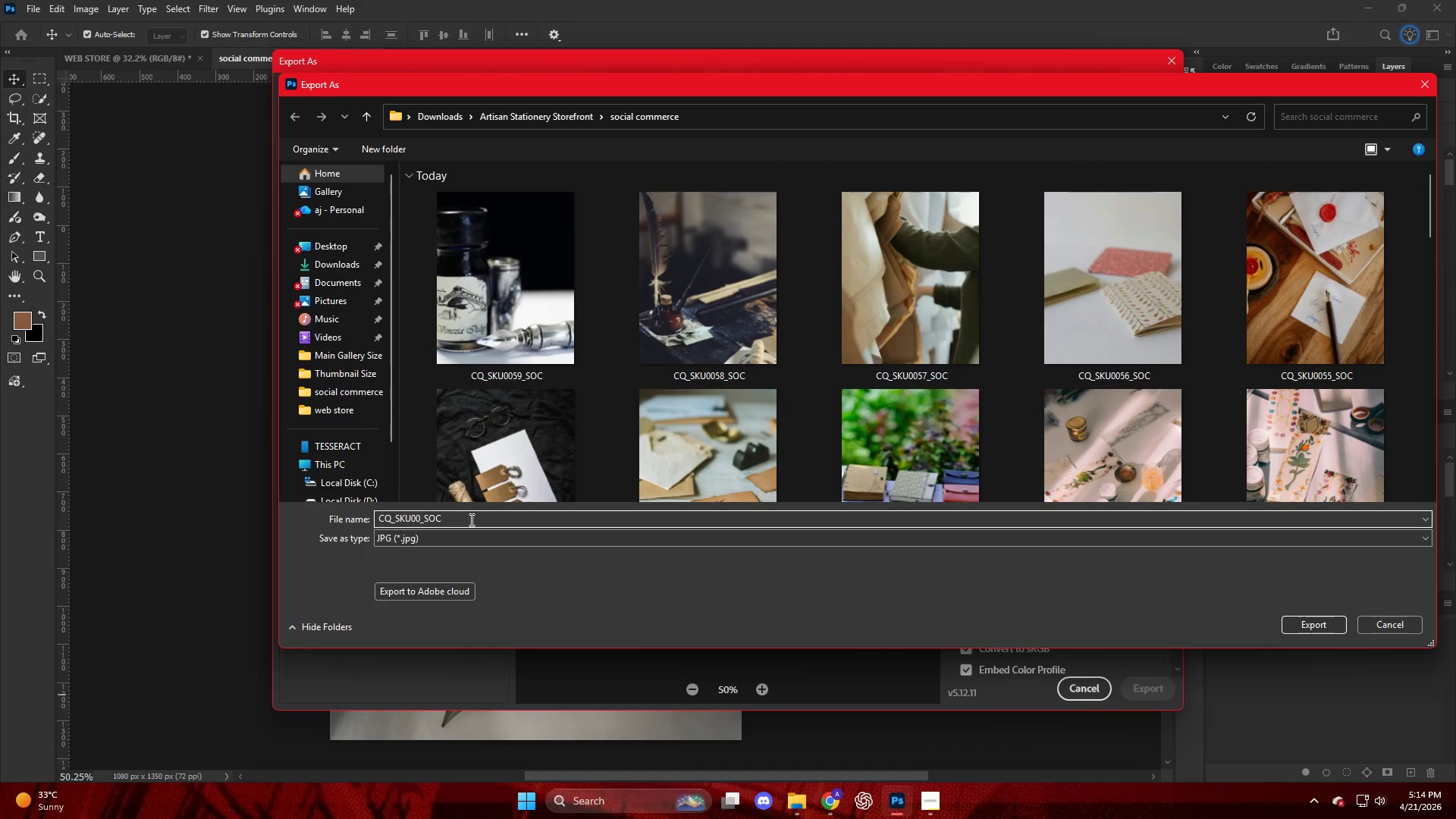 
key(Numpad6)
 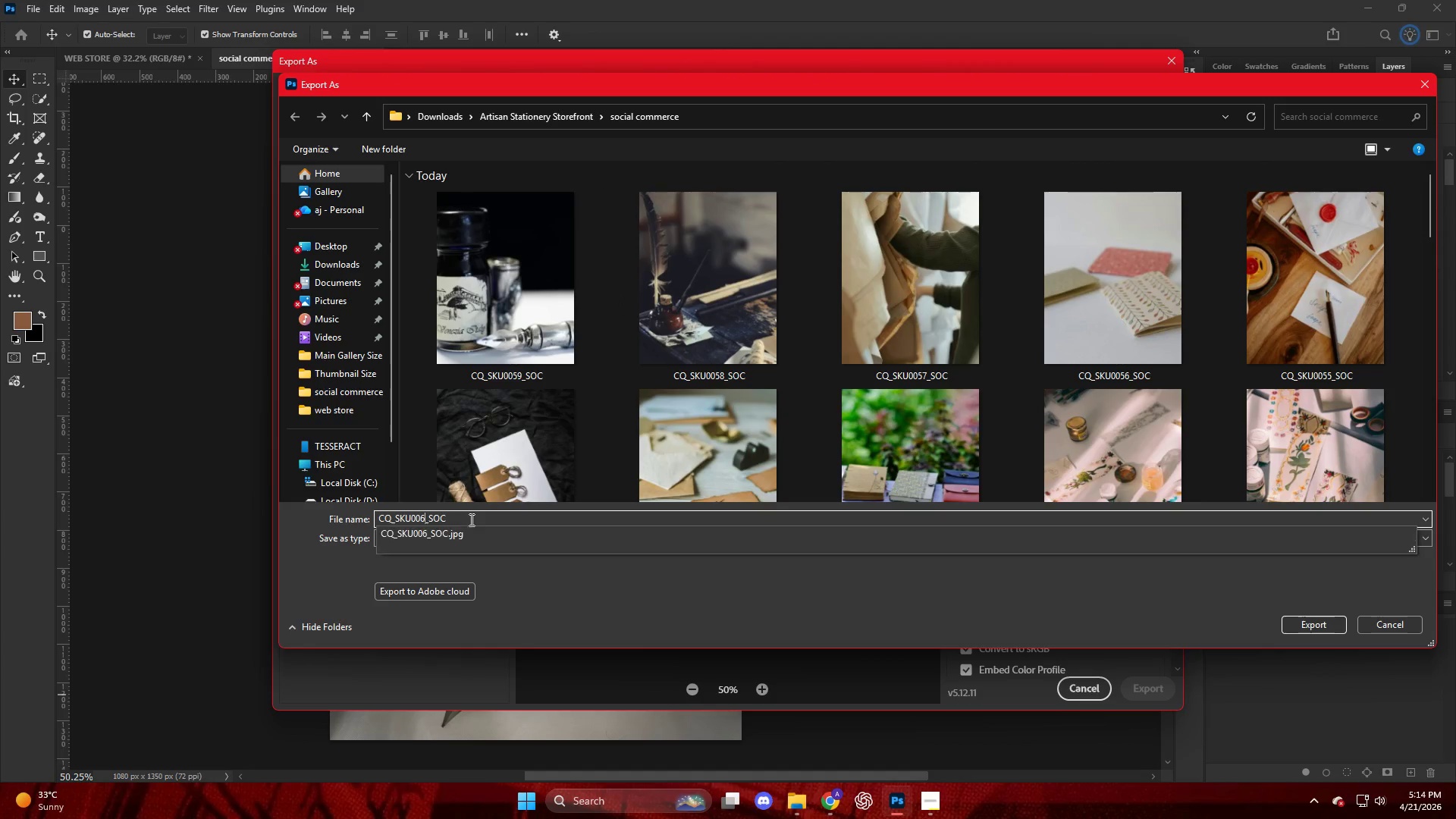 
key(Numpad0)
 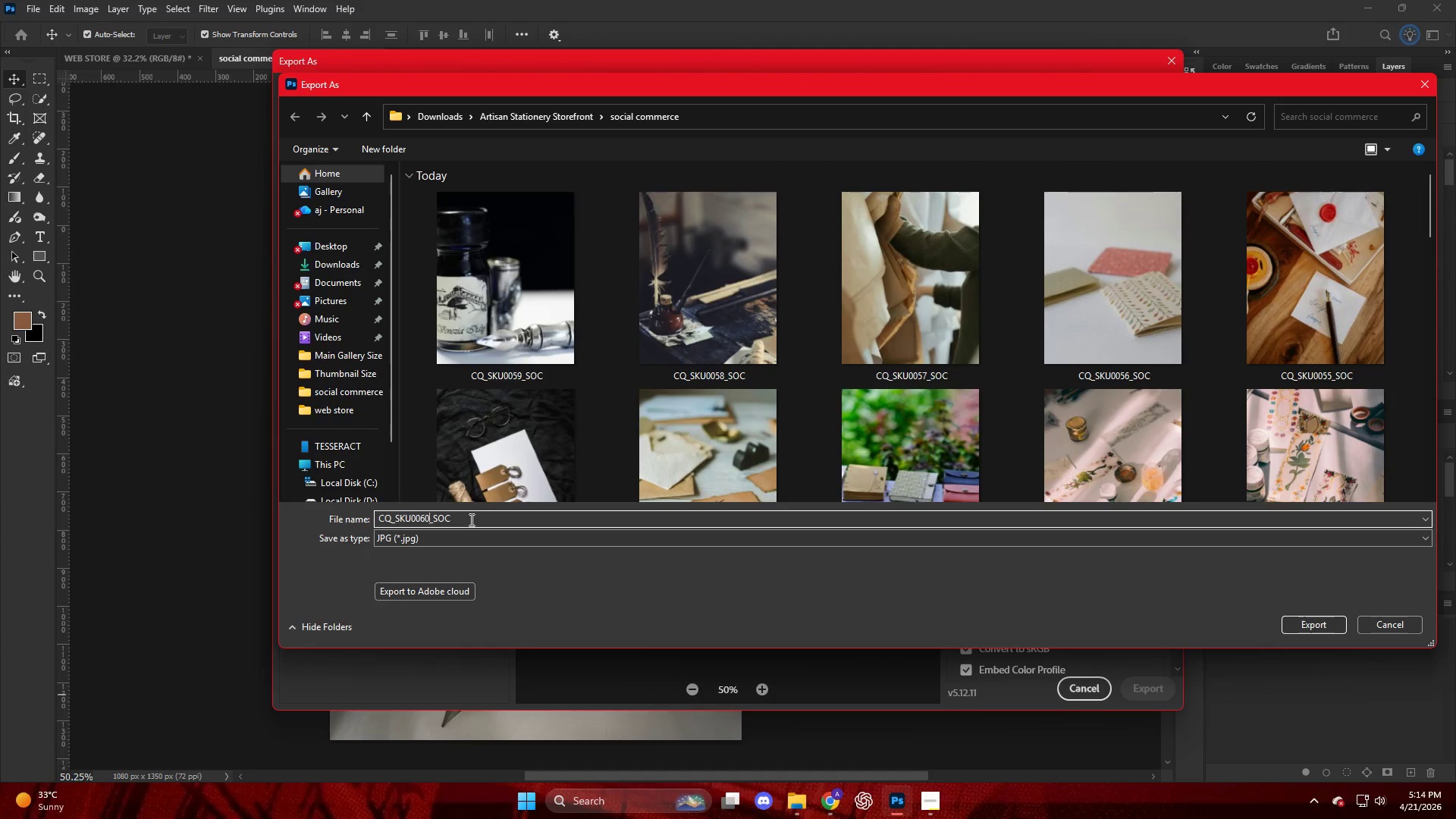 
key(NumpadEnter)
 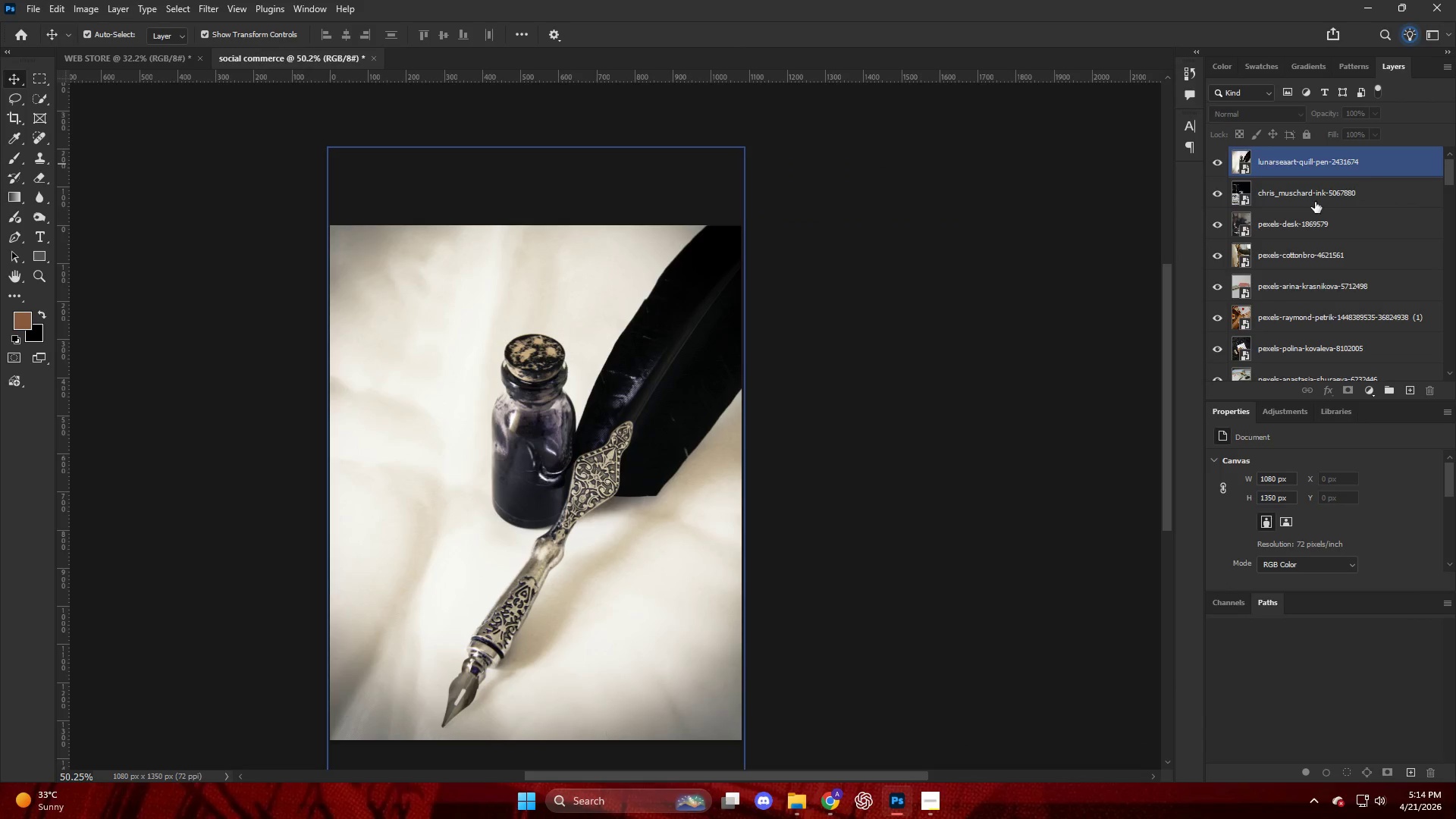 
left_click_drag(start_coordinate=[1319, 169], to_coordinate=[630, 383])
 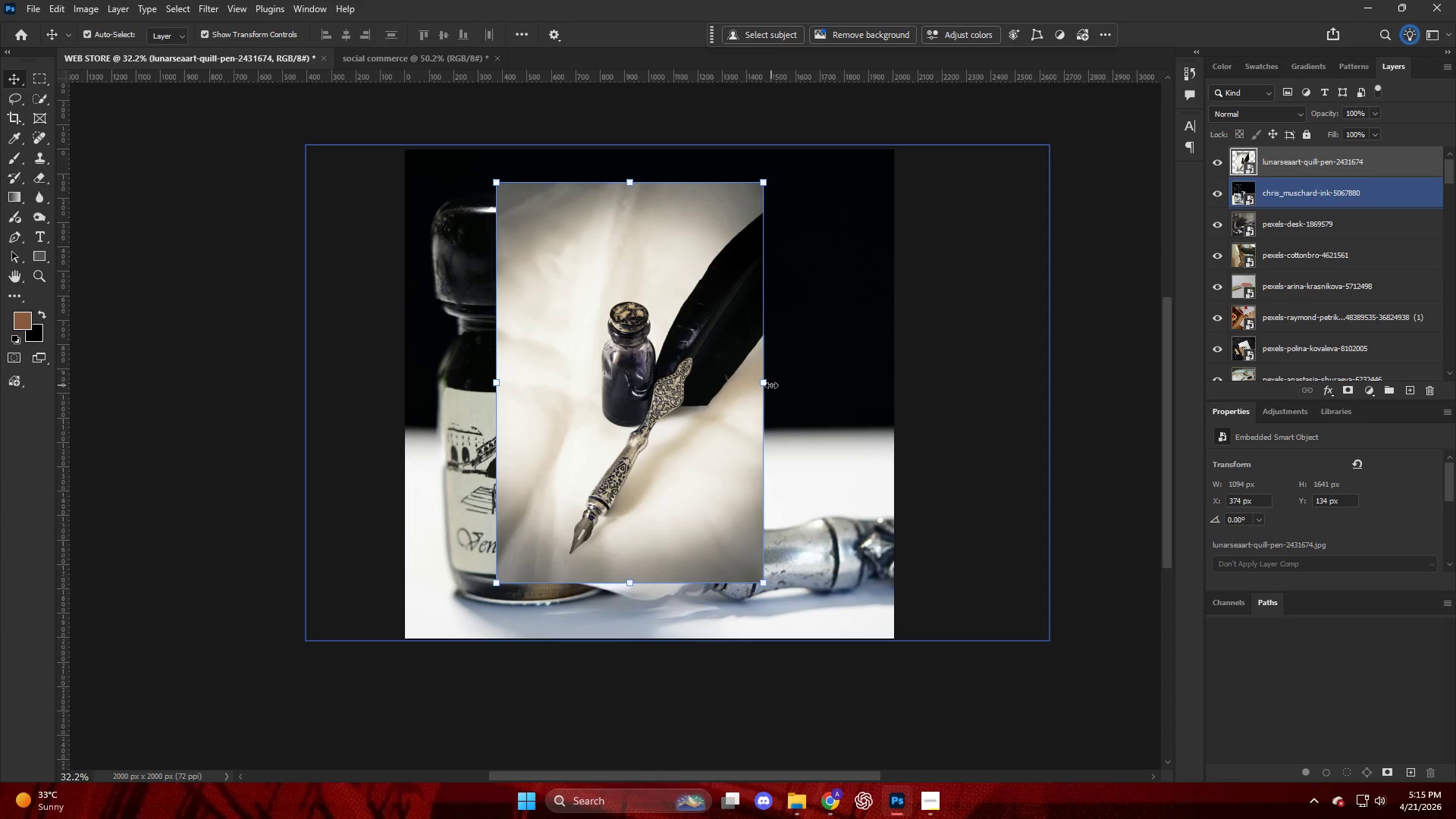 
left_click_drag(start_coordinate=[769, 382], to_coordinate=[897, 383])